 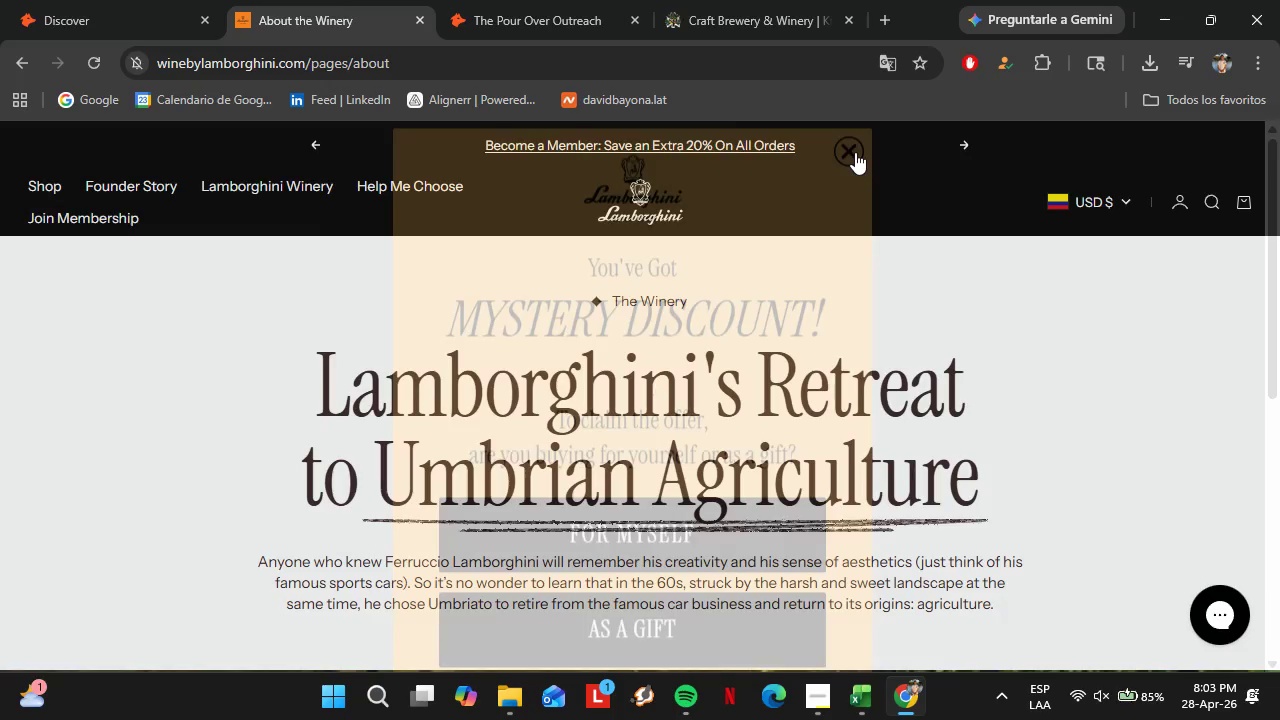 
scroll: coordinate [513, 397], scroll_direction: down, amount: 10.0
 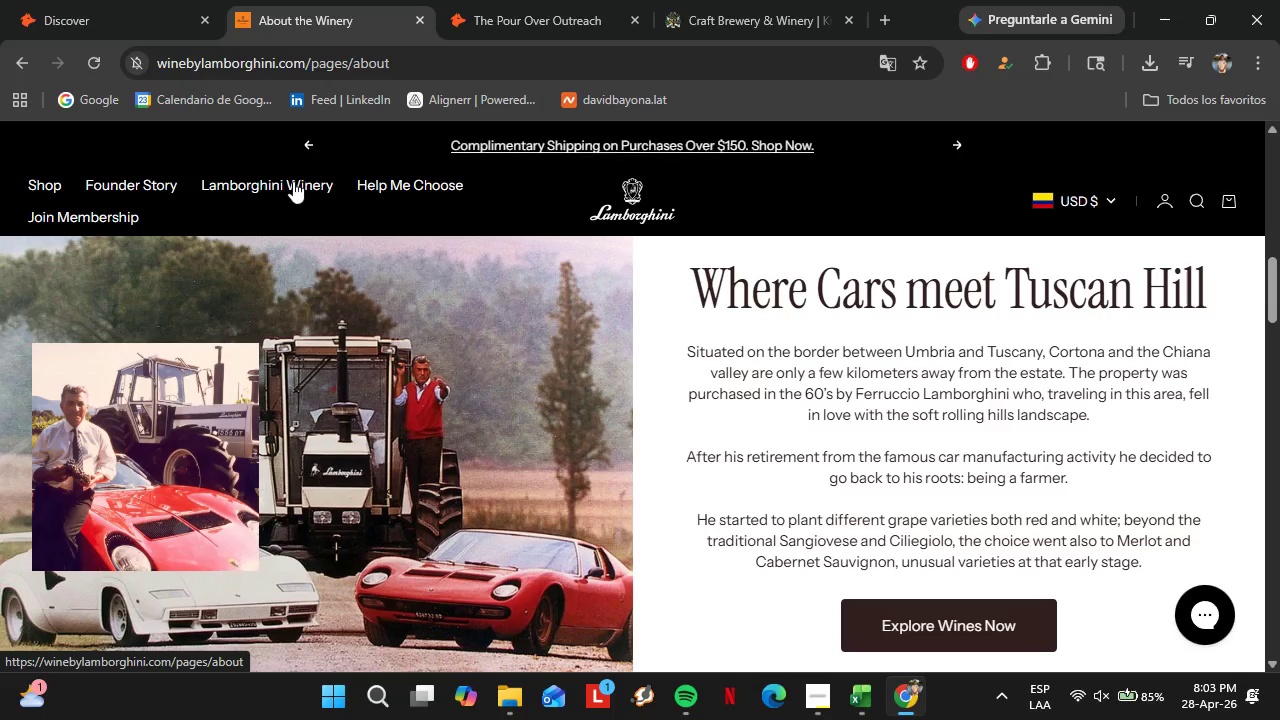 
left_click([422, 15])
 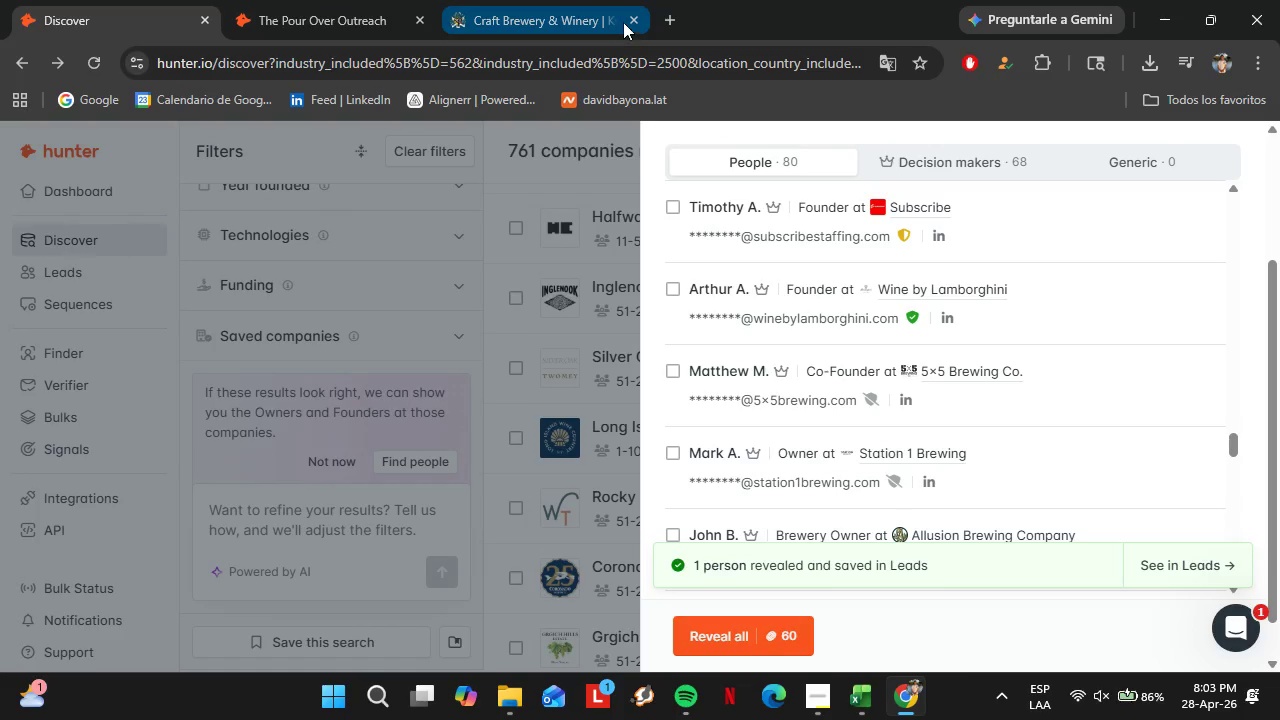 
left_click([632, 19])
 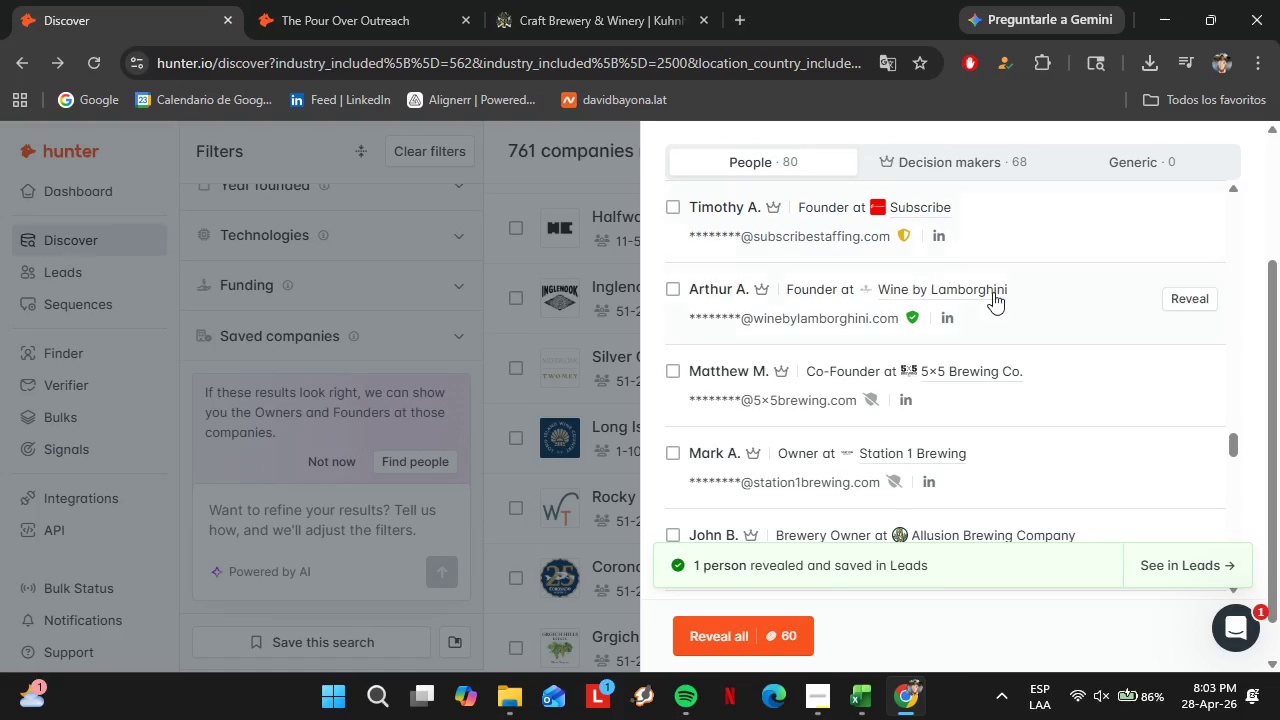 
scroll: coordinate [996, 293], scroll_direction: down, amount: 1.0
 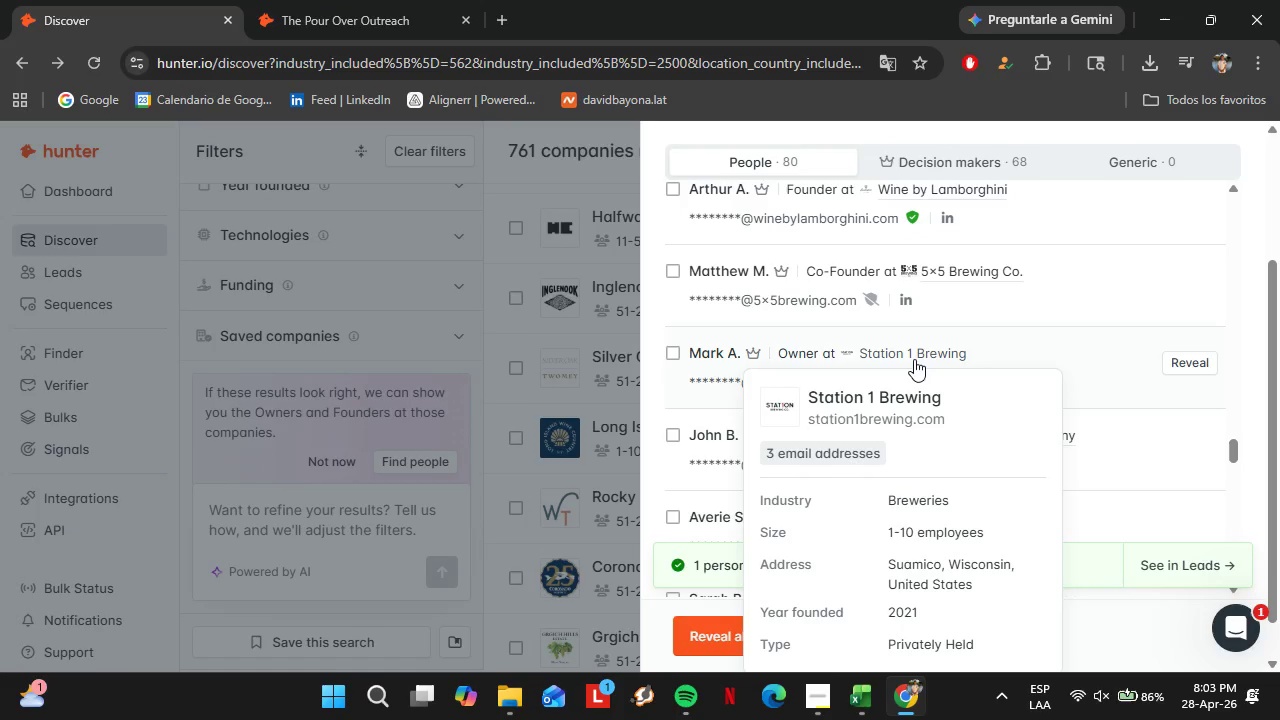 
left_click([886, 417])
 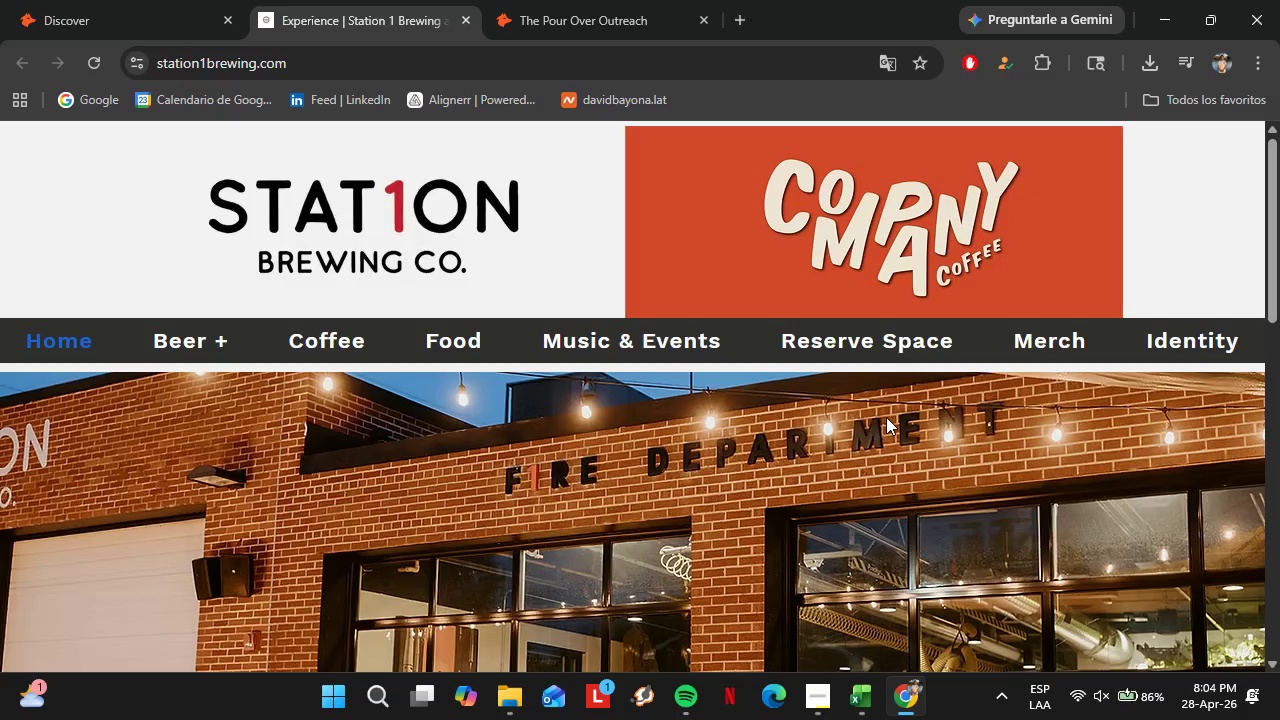 
wait(11.24)
 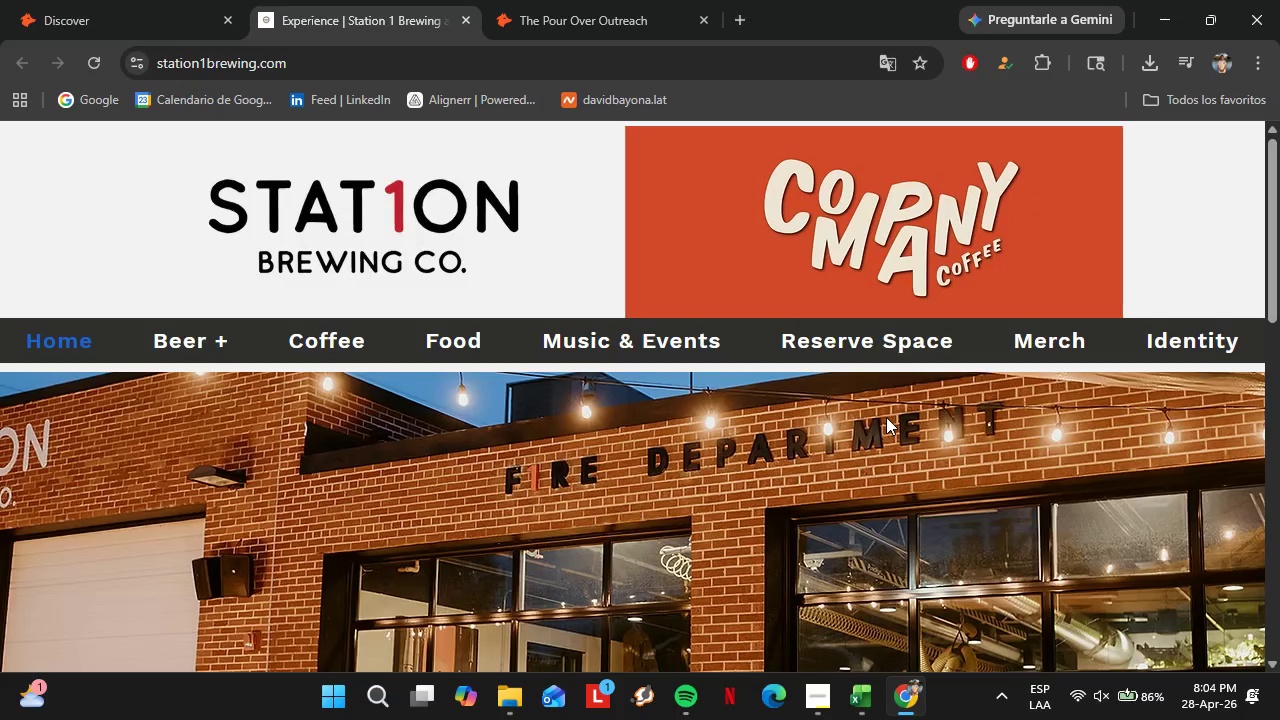 
left_click([170, 344])
 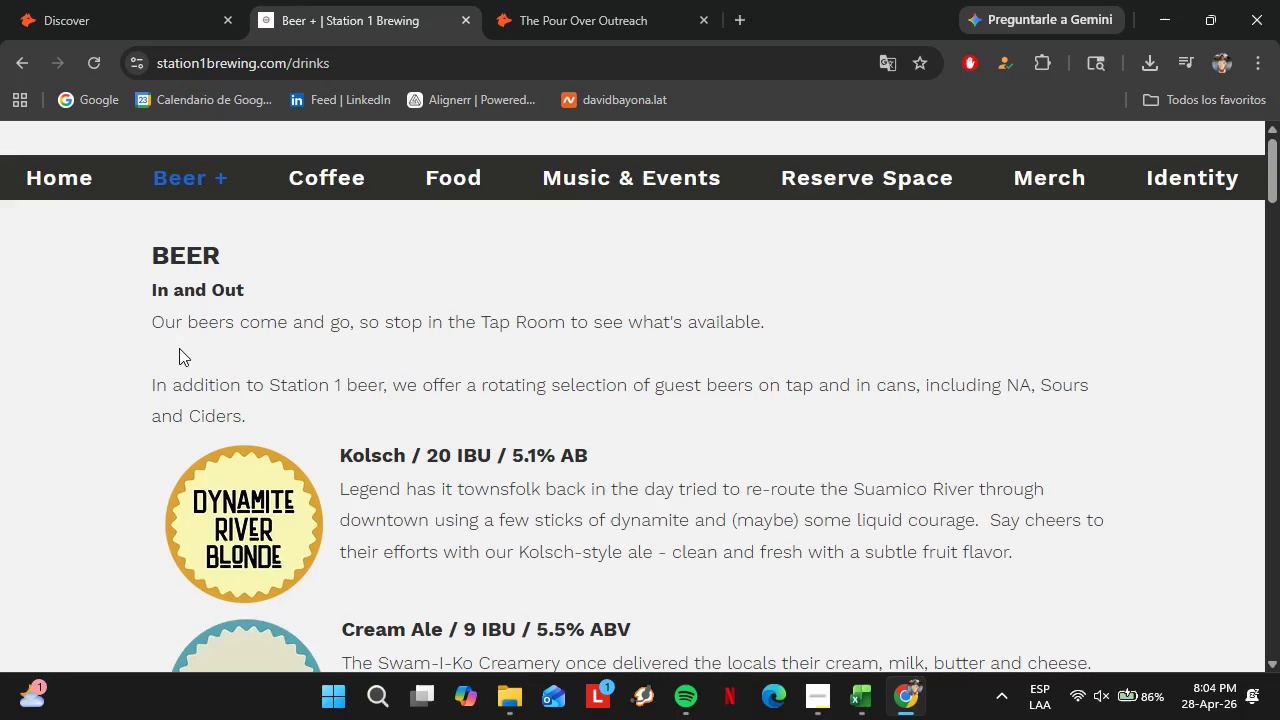 
wait(5.2)
 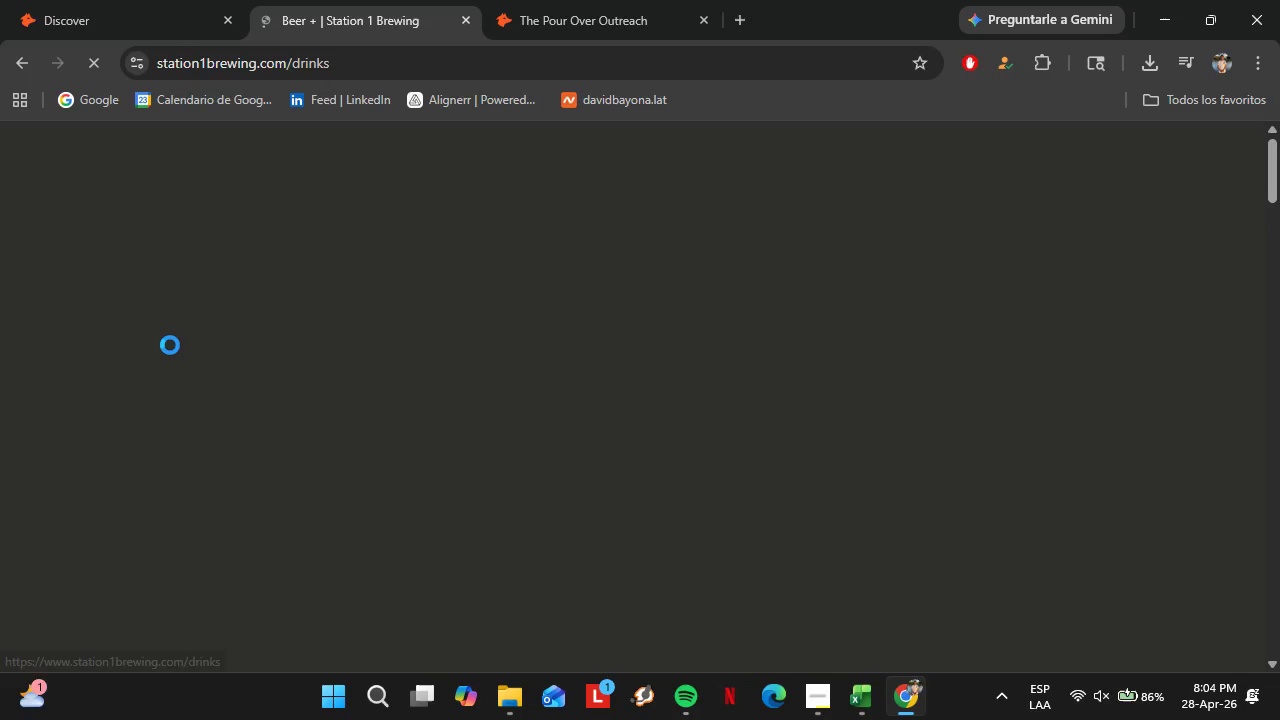 
scroll: coordinate [386, 431], scroll_direction: down, amount: 6.0
 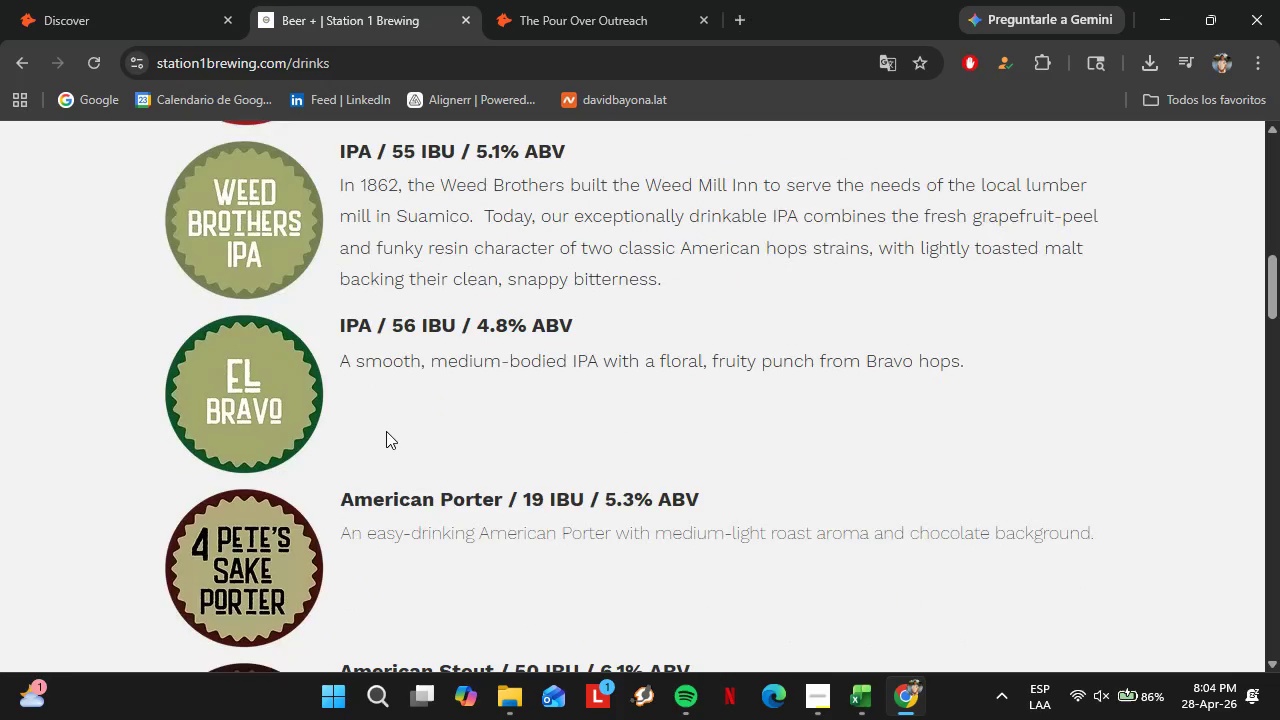 
scroll: coordinate [387, 413], scroll_direction: up, amount: 7.0
 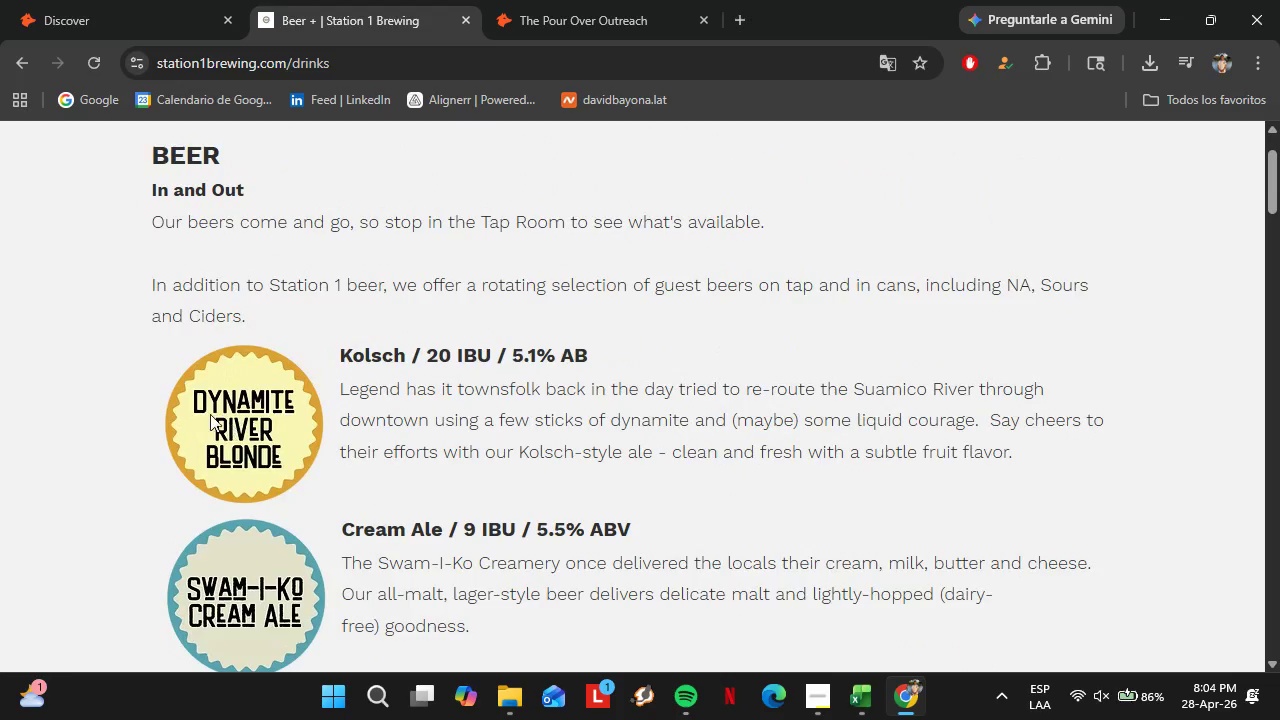 
left_click_drag(start_coordinate=[188, 395], to_coordinate=[245, 419])
 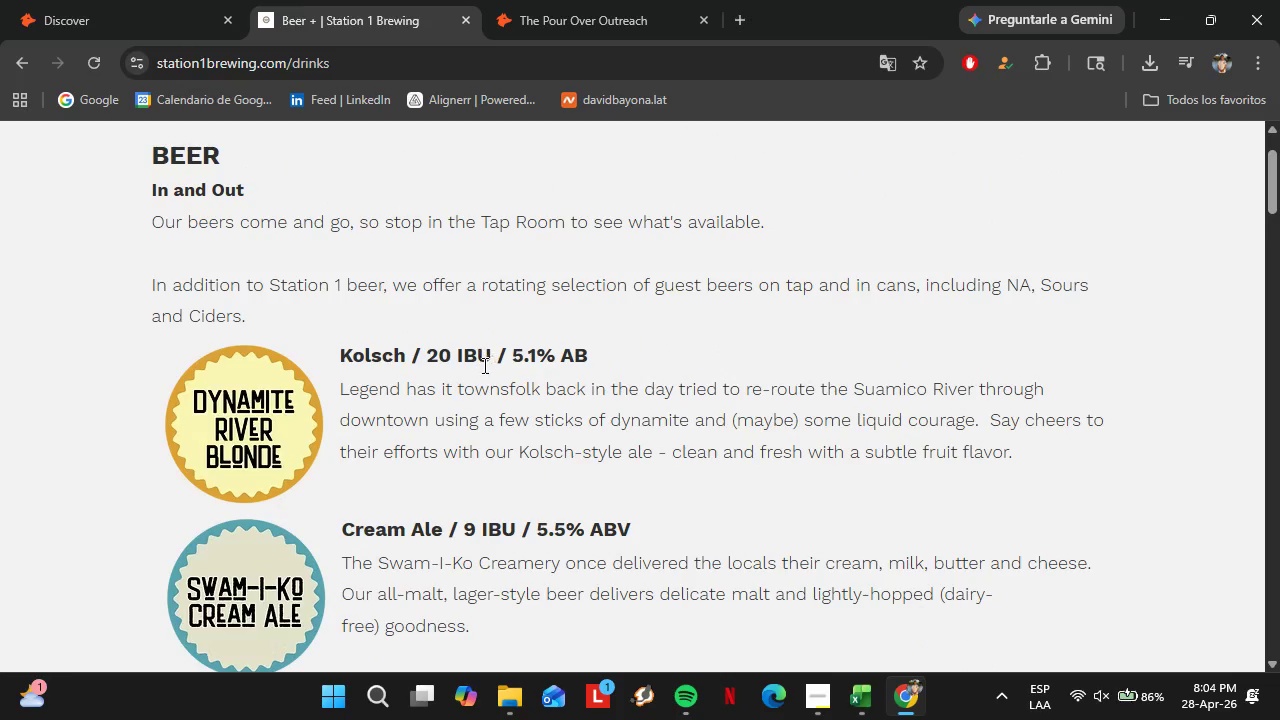 
left_click([212, 413])
 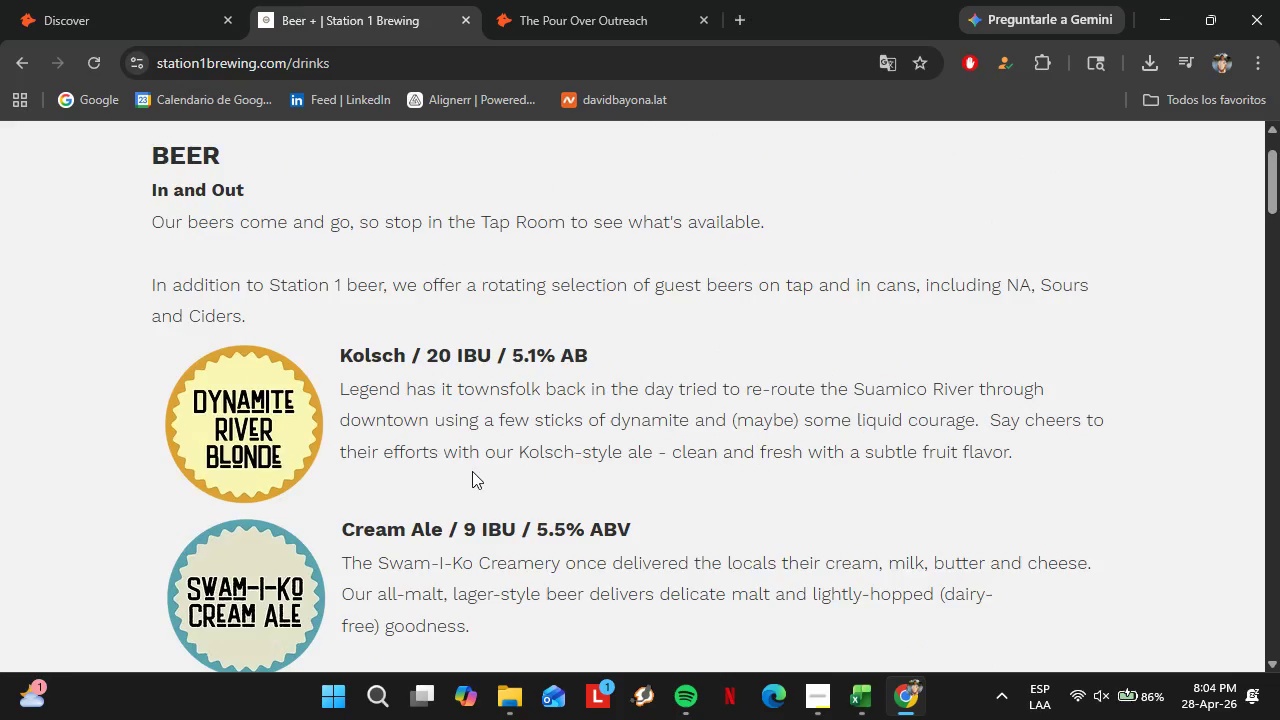 
scroll: coordinate [475, 475], scroll_direction: down, amount: 21.0
 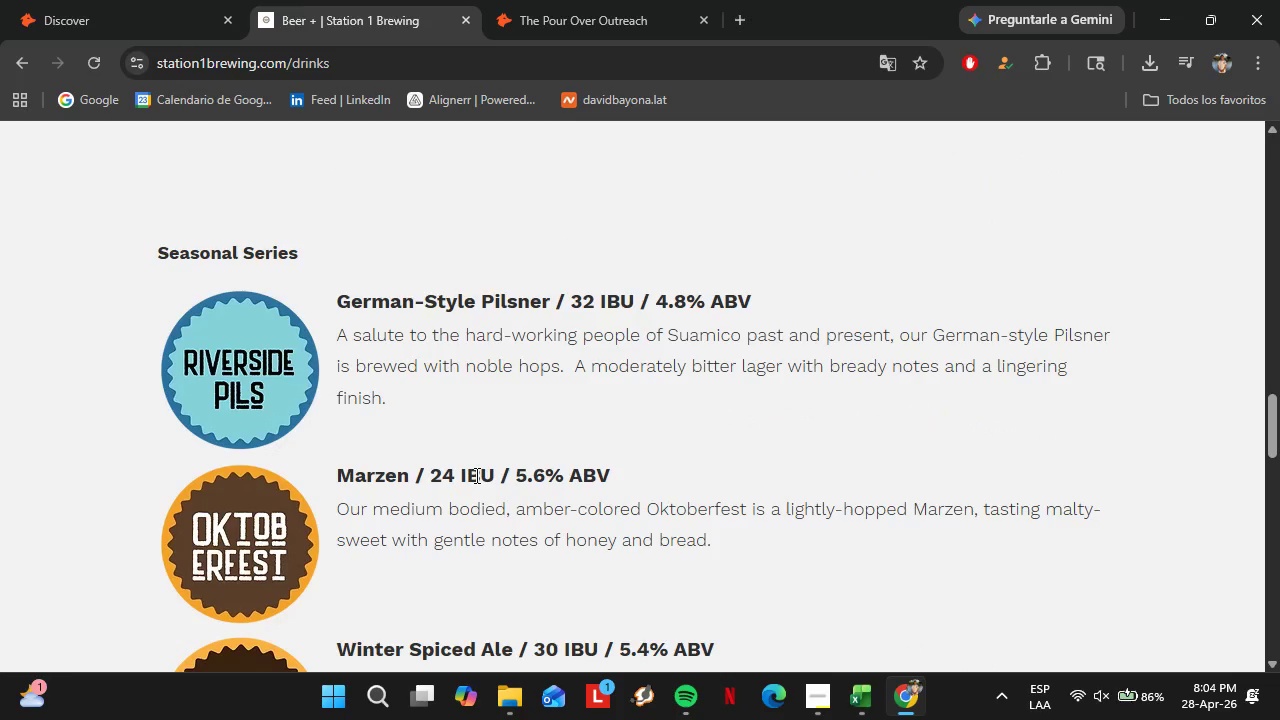 
scroll: coordinate [475, 475], scroll_direction: up, amount: 16.0
 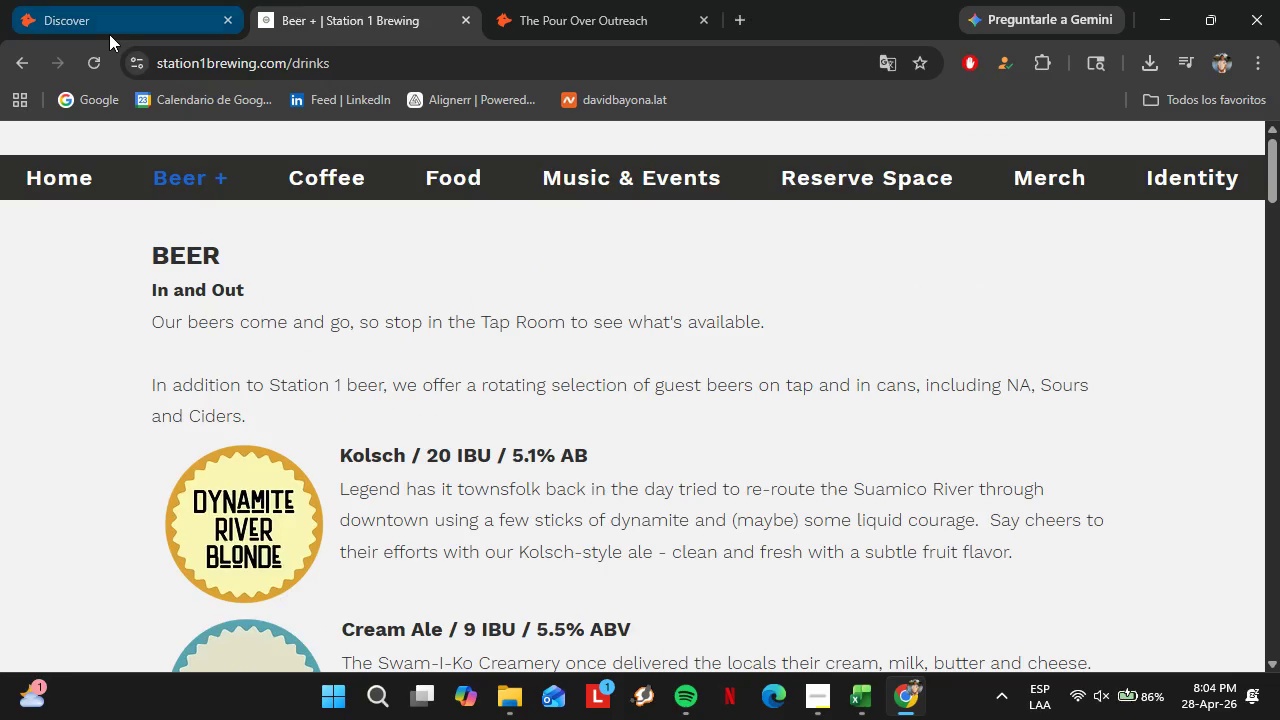 
left_click([98, 0])
 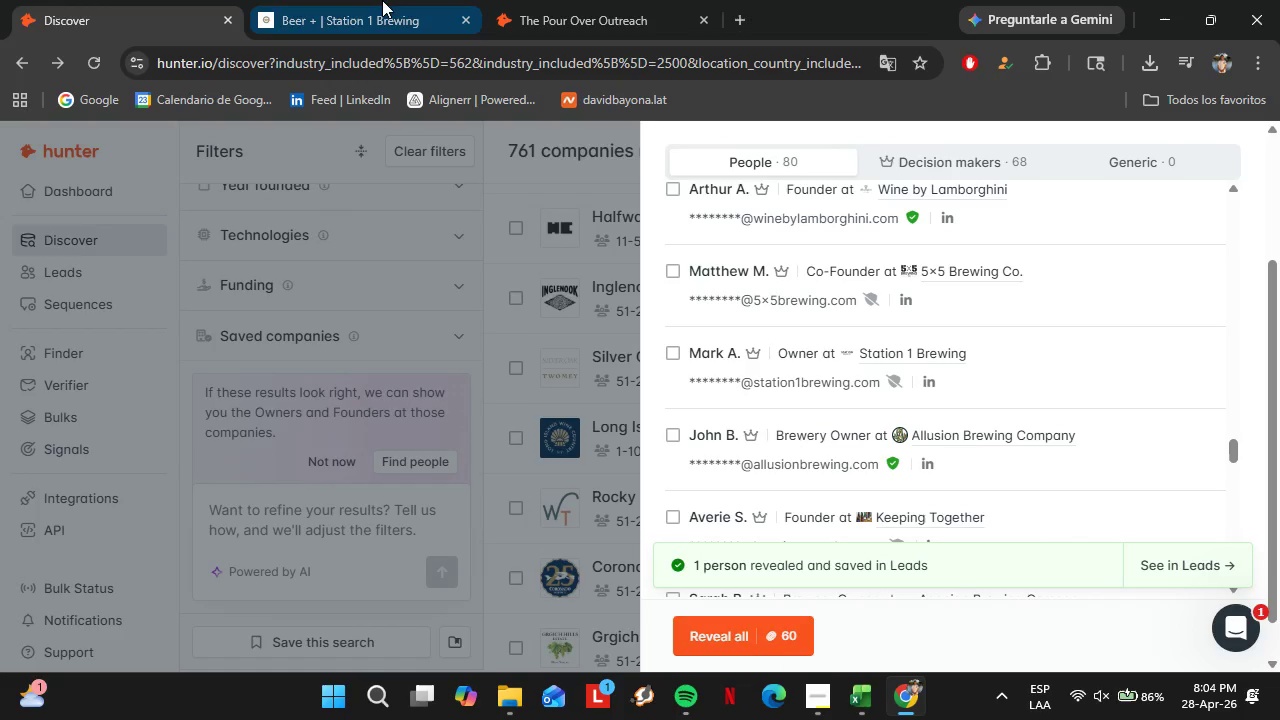 
left_click_drag(start_coordinate=[382, 0], to_coordinate=[585, 0])
 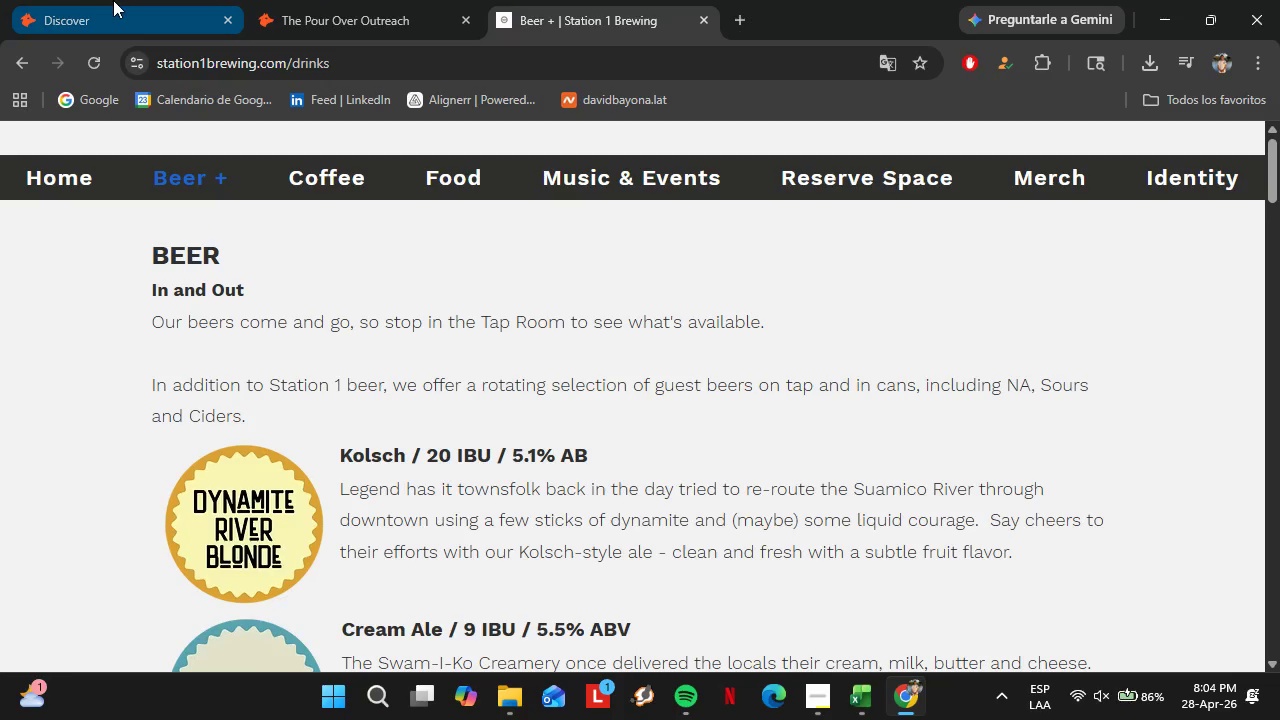 
left_click([113, 0])
 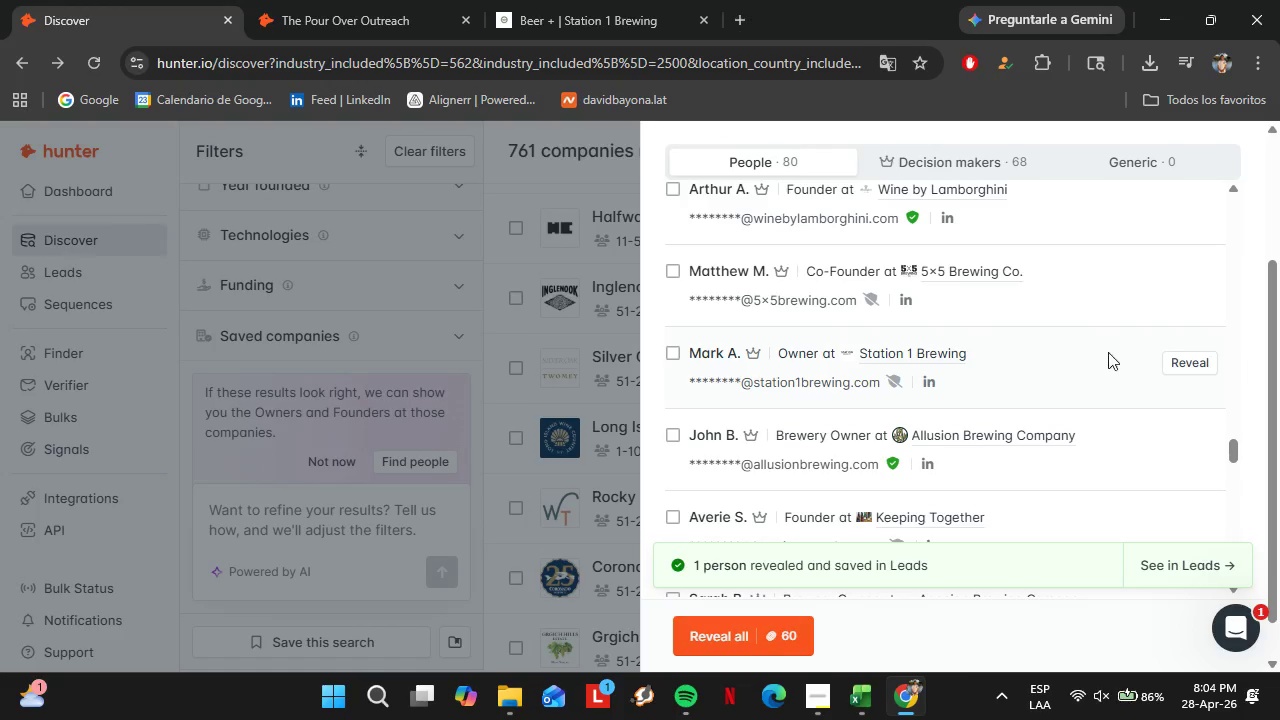 
left_click([1177, 364])
 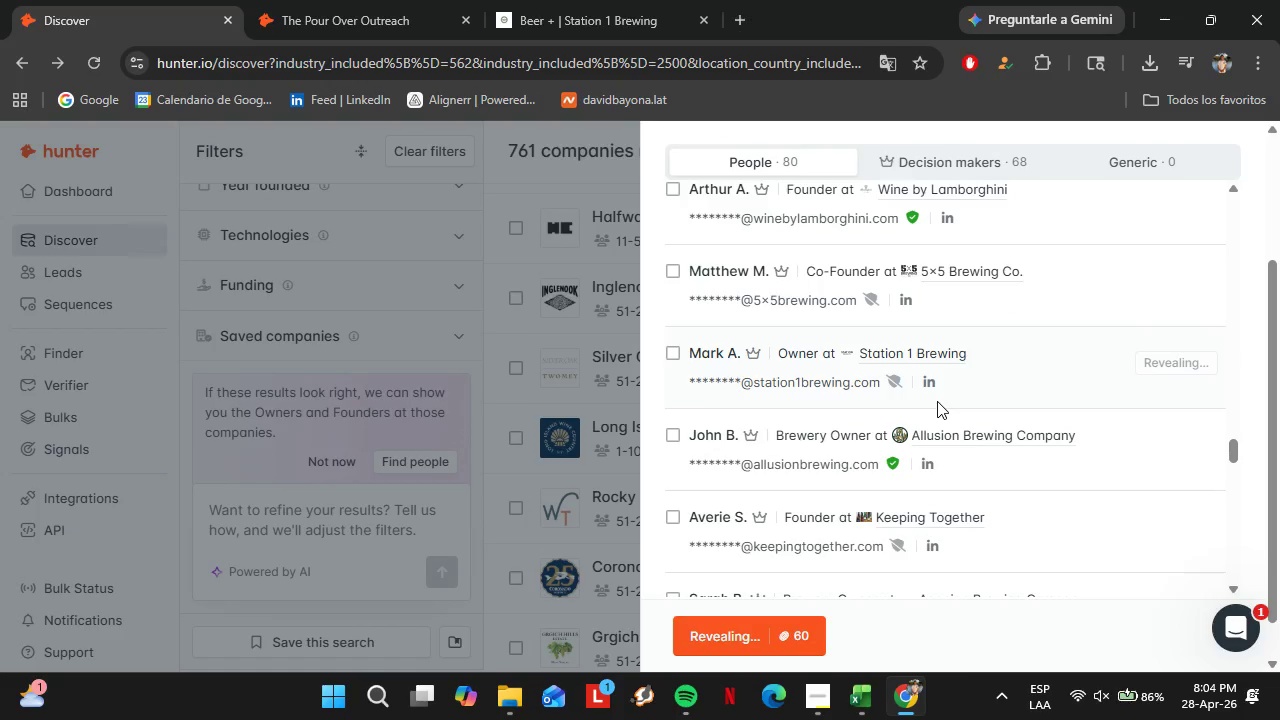 
left_click([908, 391])
 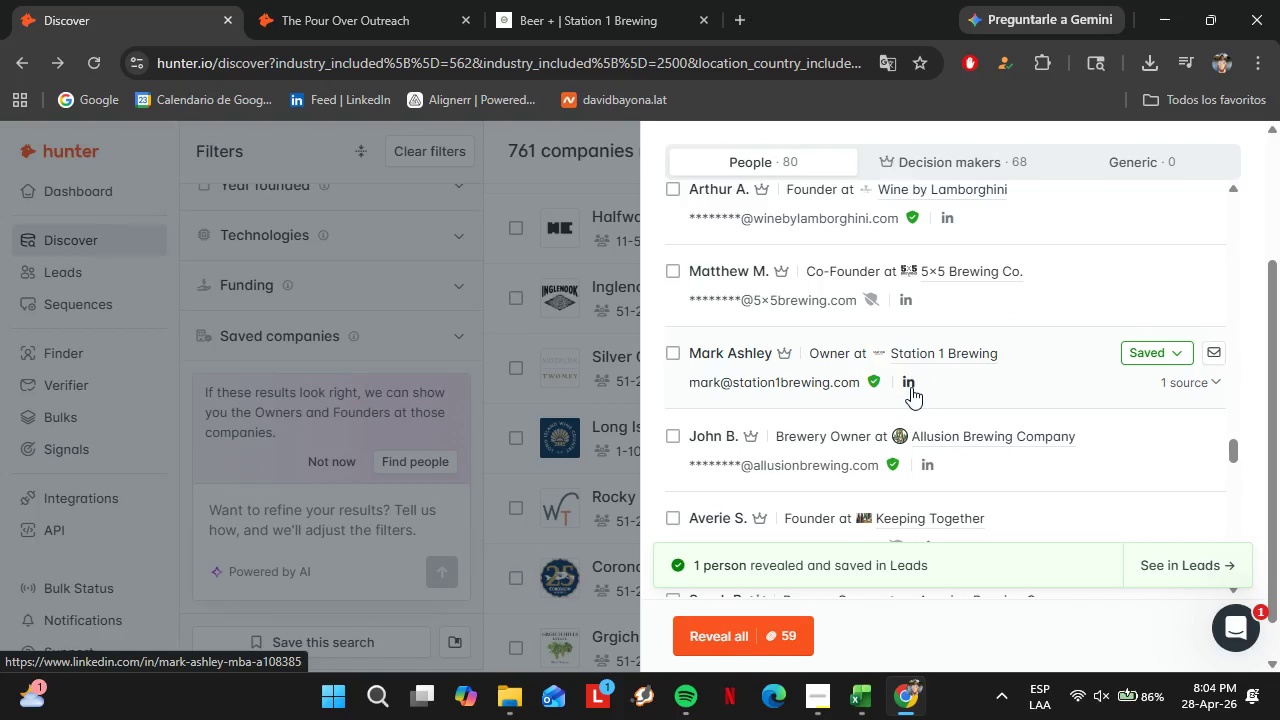 
wait(5.02)
 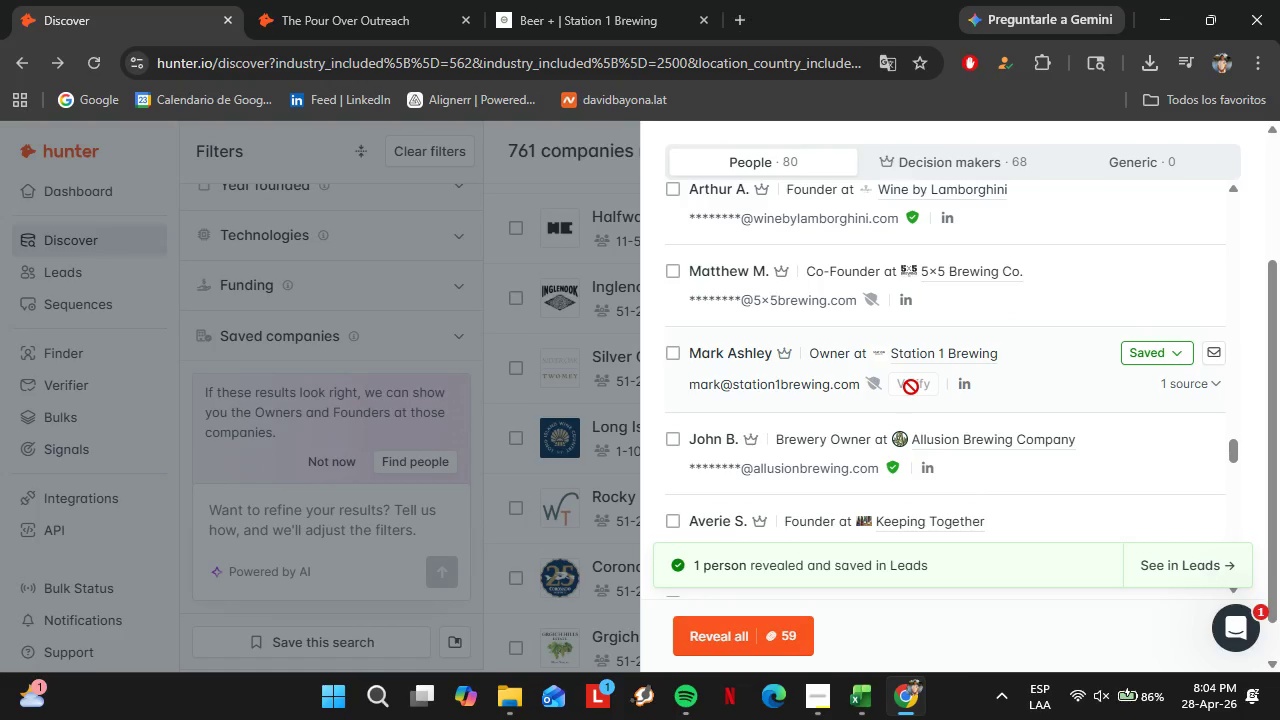 
left_click([1155, 352])
 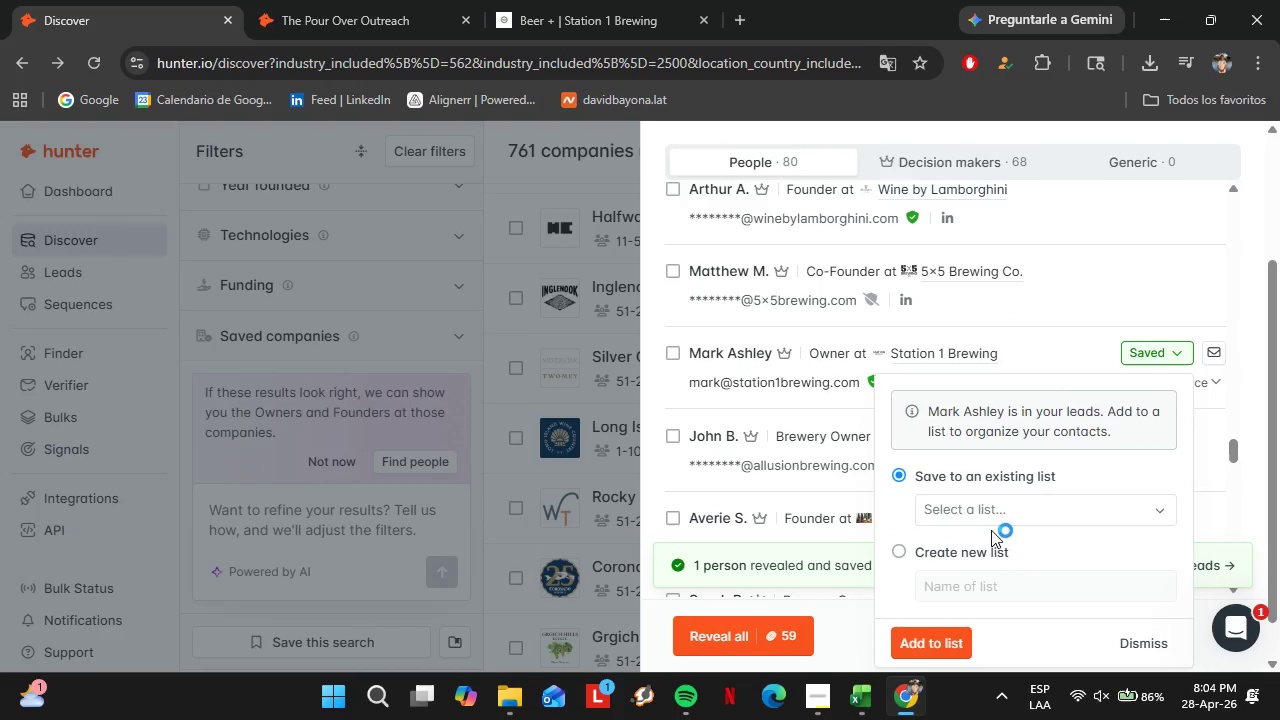 
left_click([981, 506])
 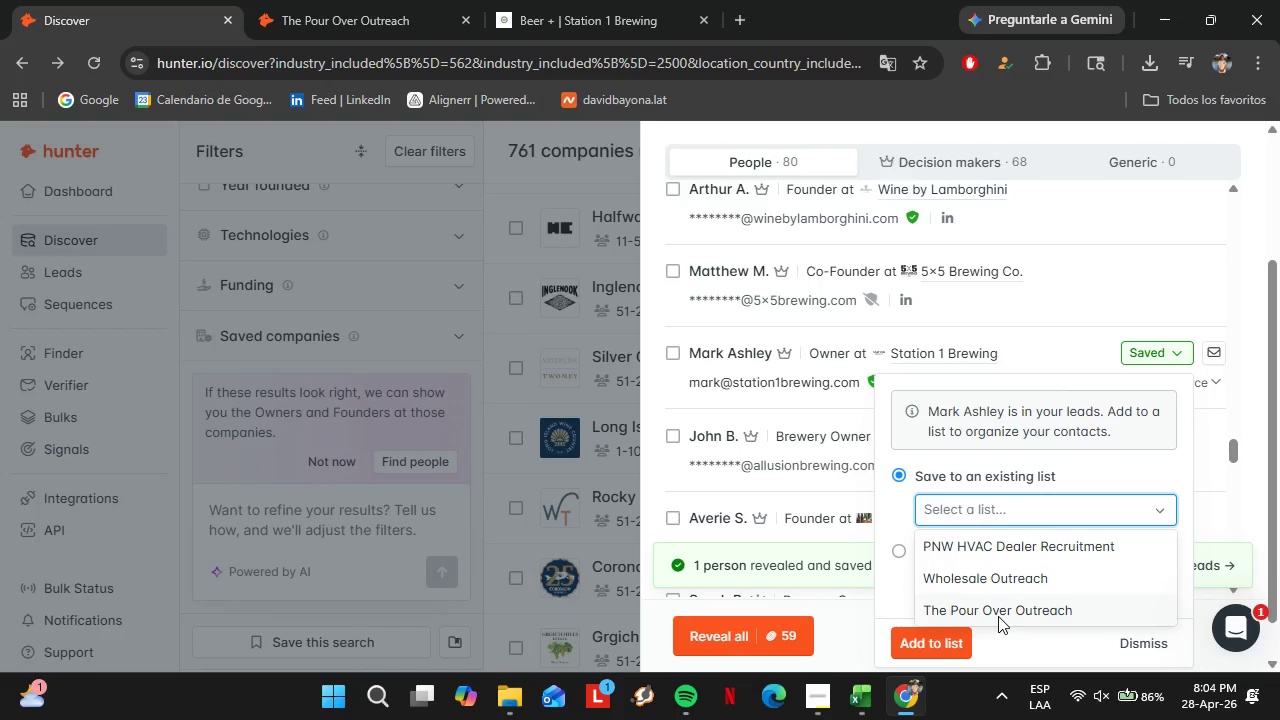 
double_click([931, 640])
 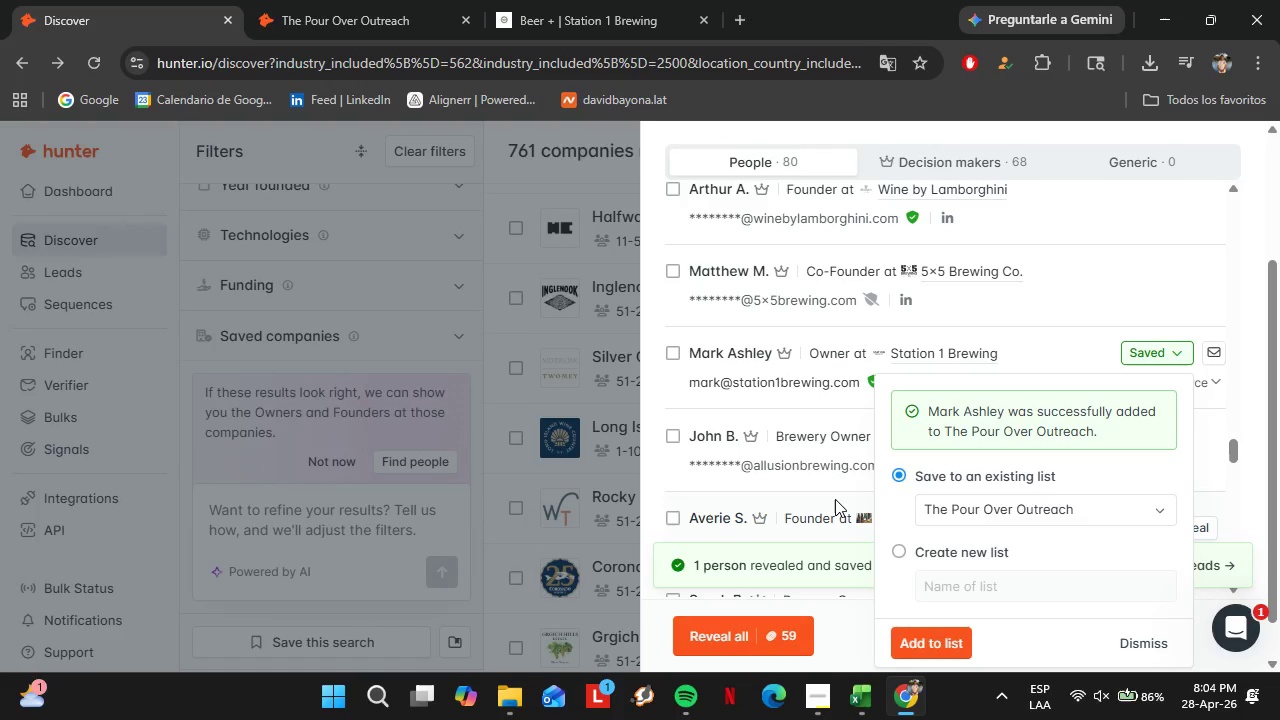 
wait(6.91)
 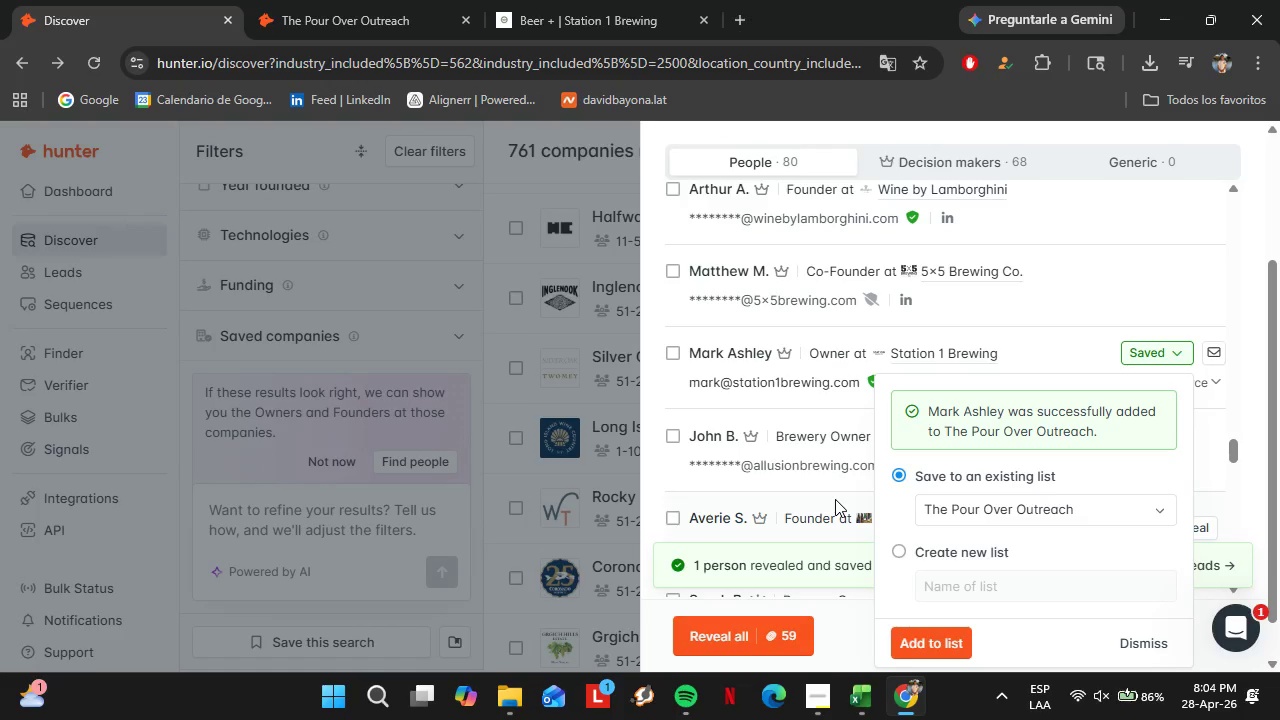 
left_click([323, 0])
 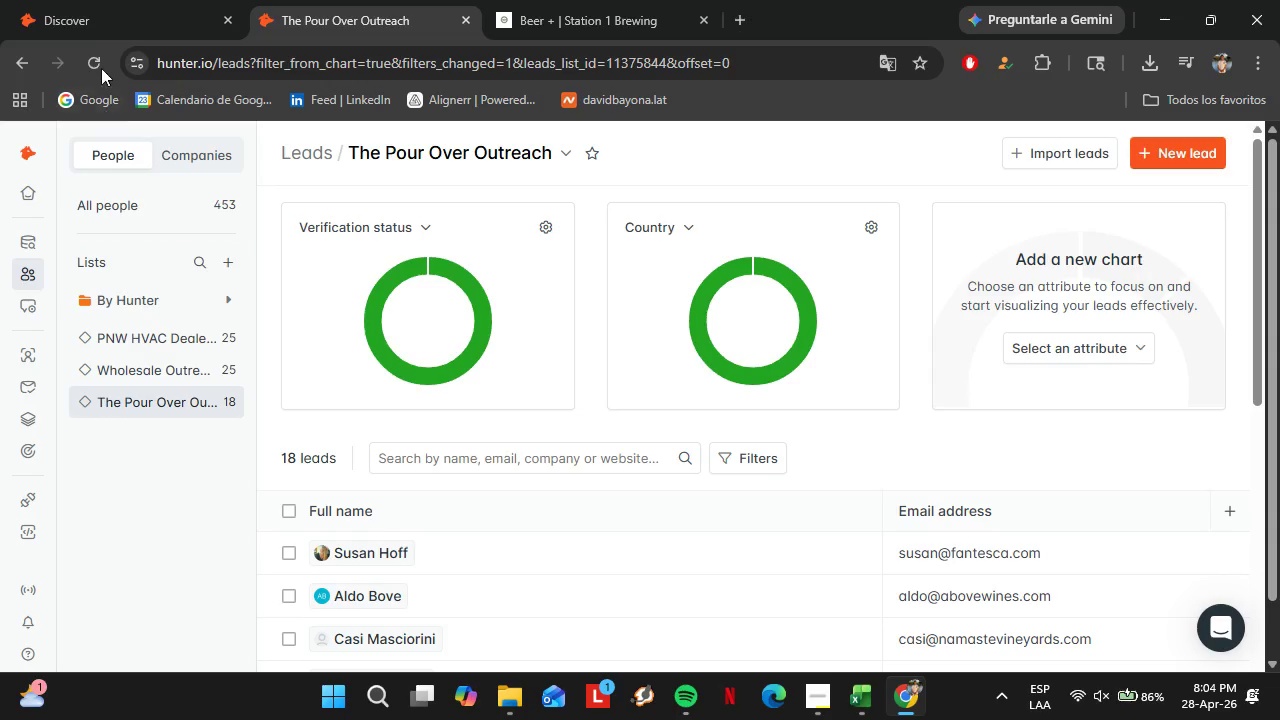 
left_click([93, 61])
 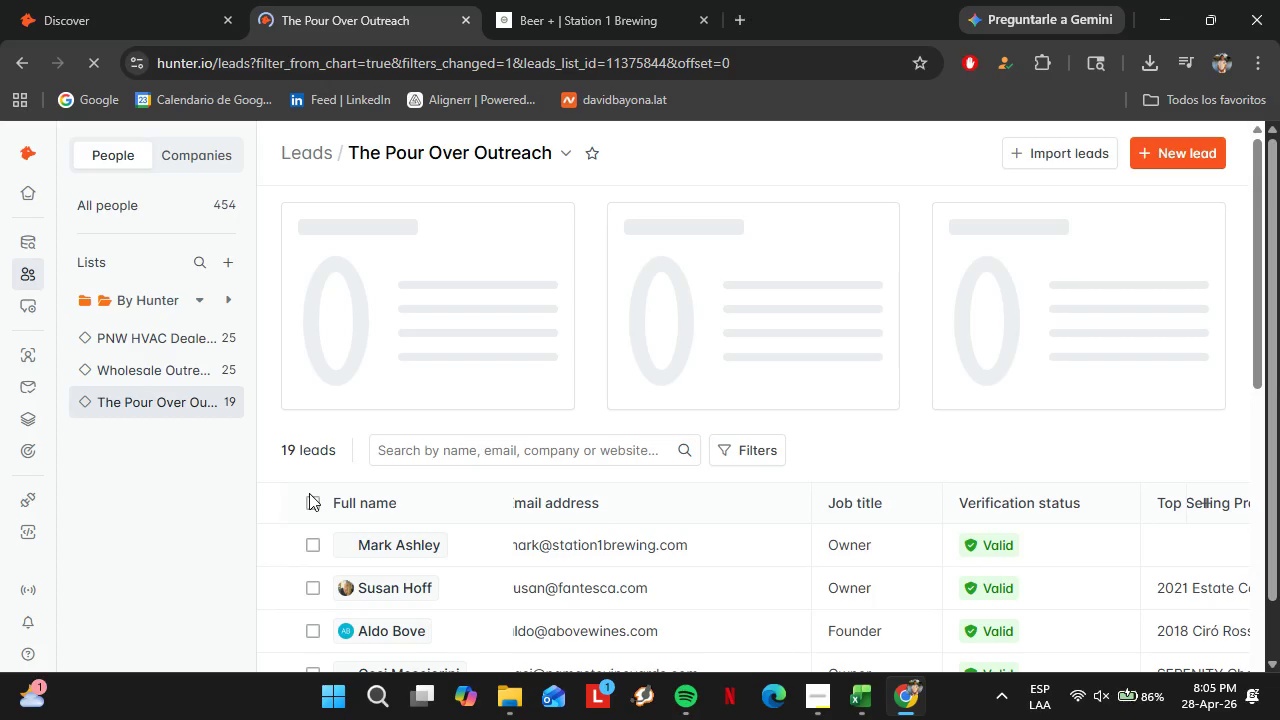 
scroll: coordinate [855, 385], scroll_direction: down, amount: 2.0
 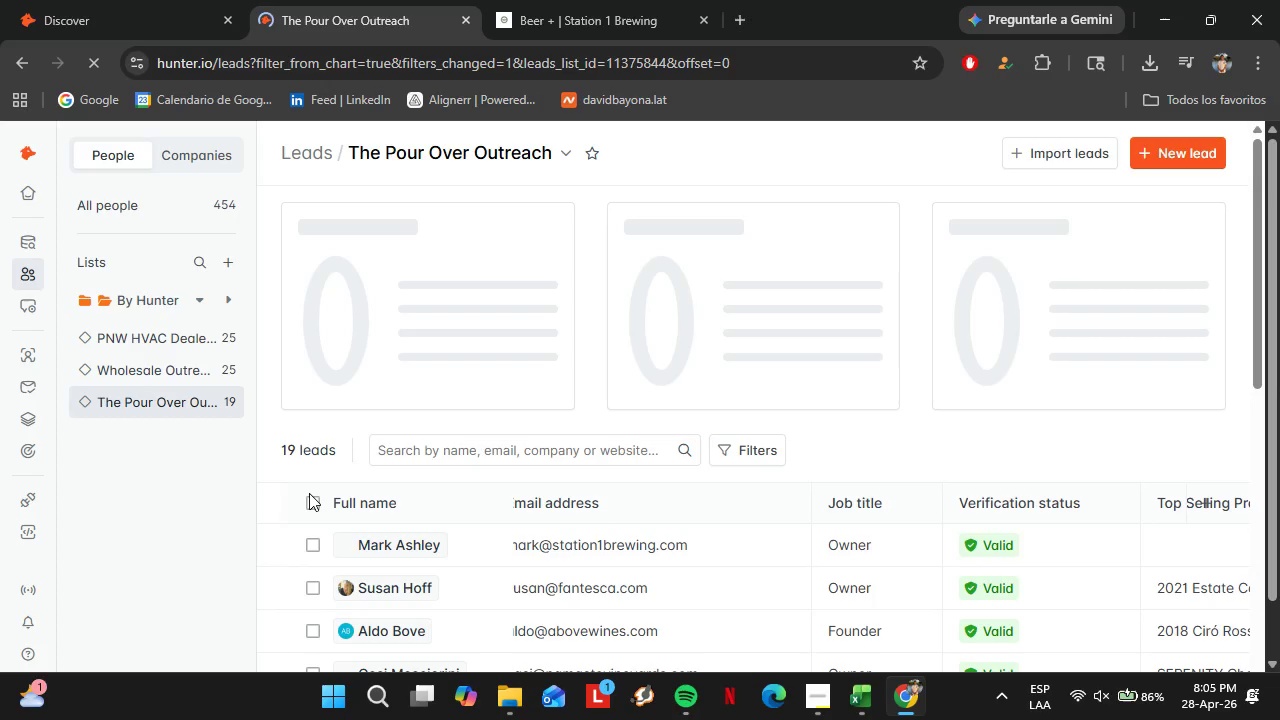 
left_click([571, 0])
 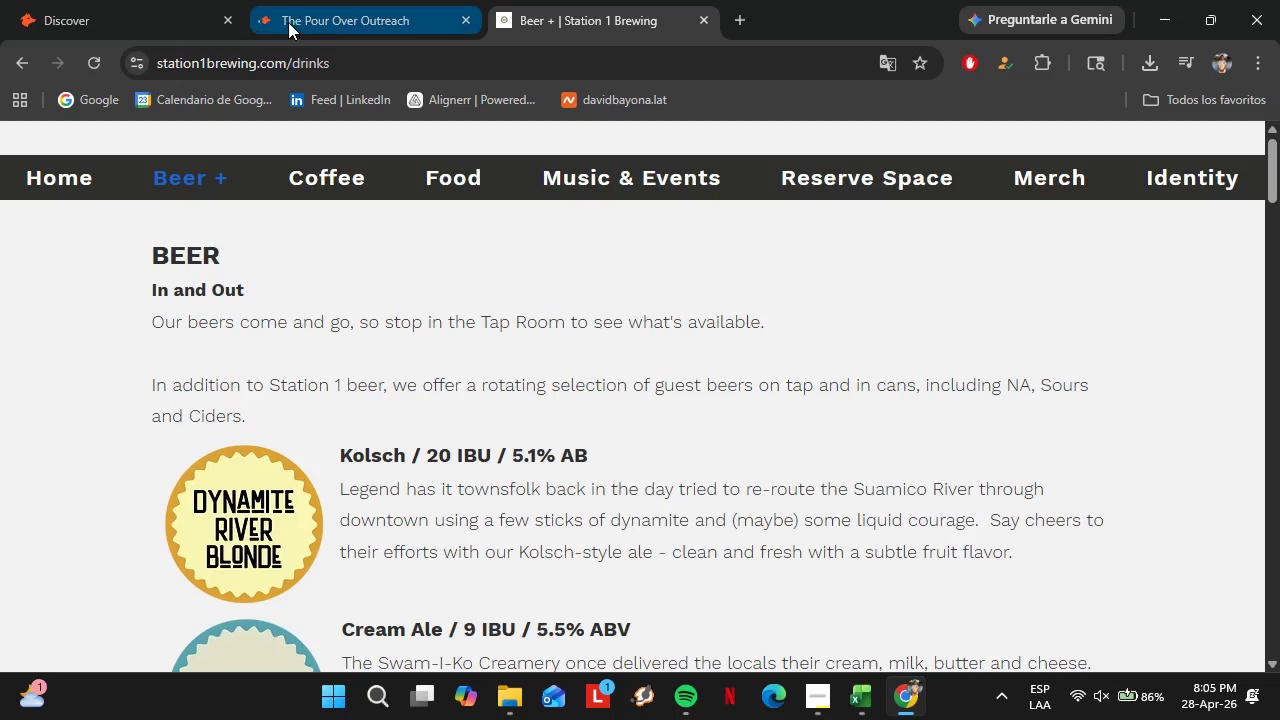 
scroll: coordinate [513, 455], scroll_direction: none, amount: 0.0
 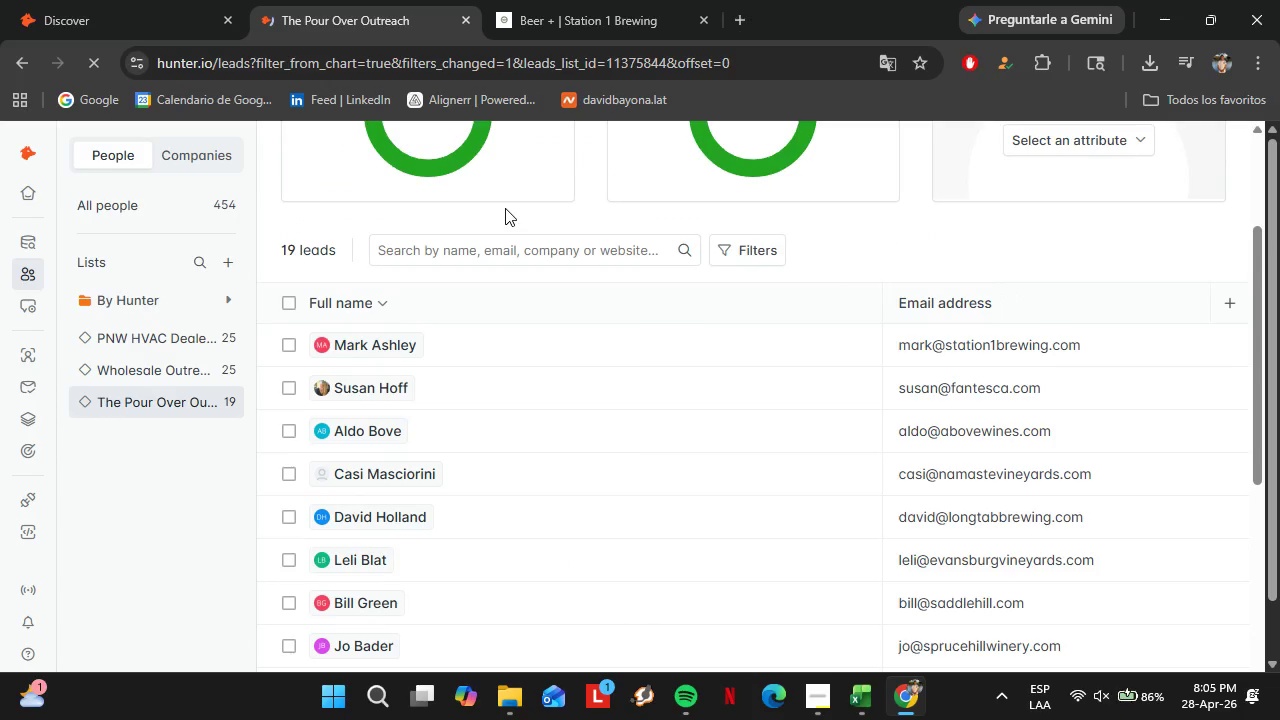 
left_click_drag(start_coordinate=[457, 601], to_coordinate=[994, 645])
 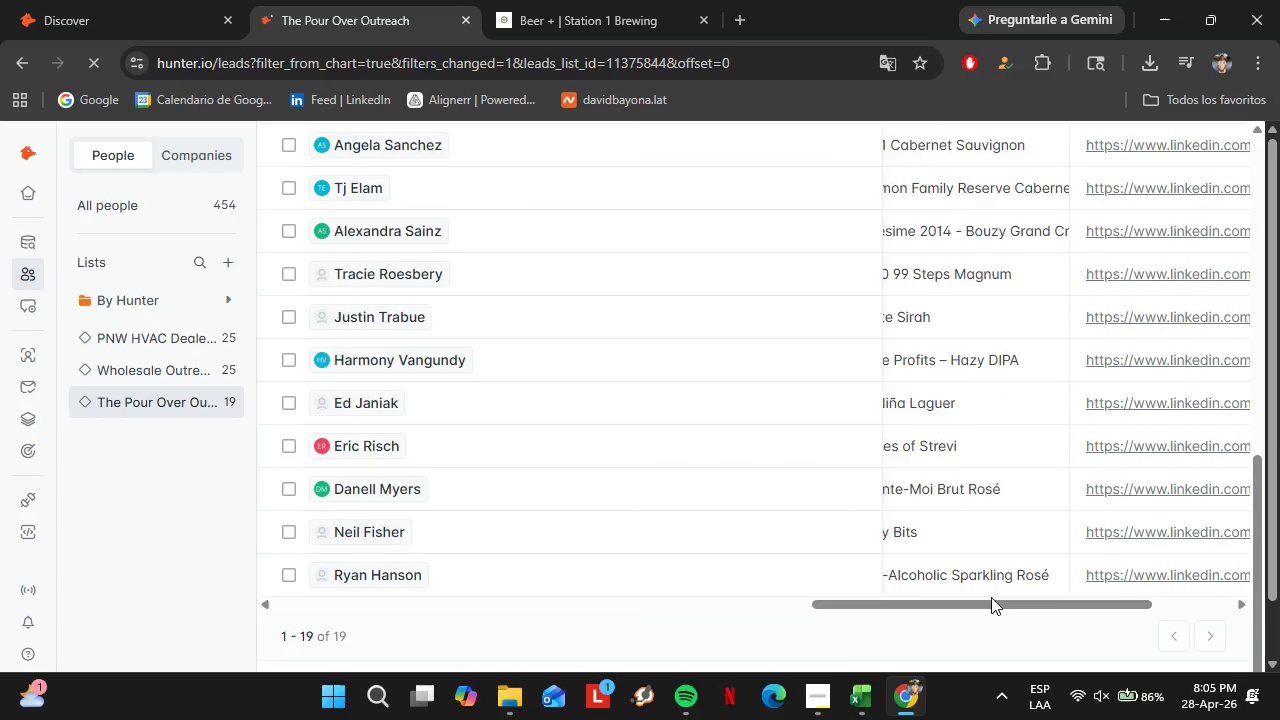 
scroll: coordinate [528, 544], scroll_direction: down, amount: 7.0
 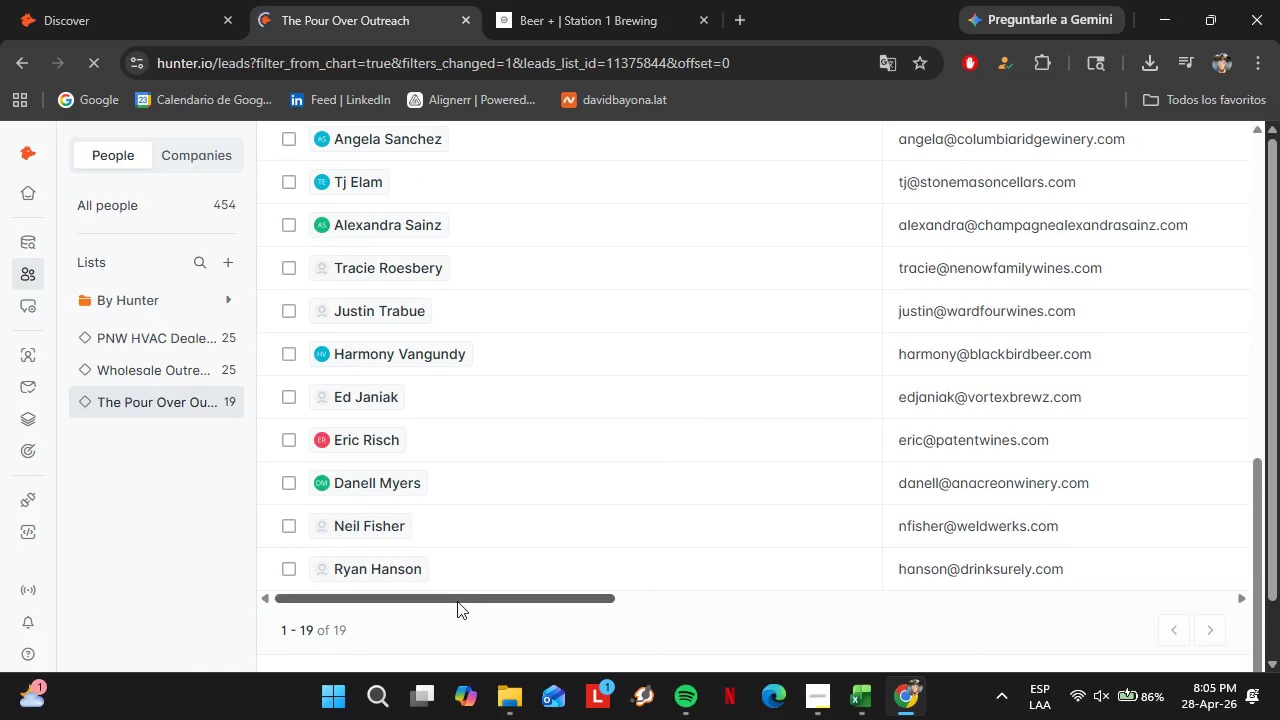 
double_click([959, 493])
 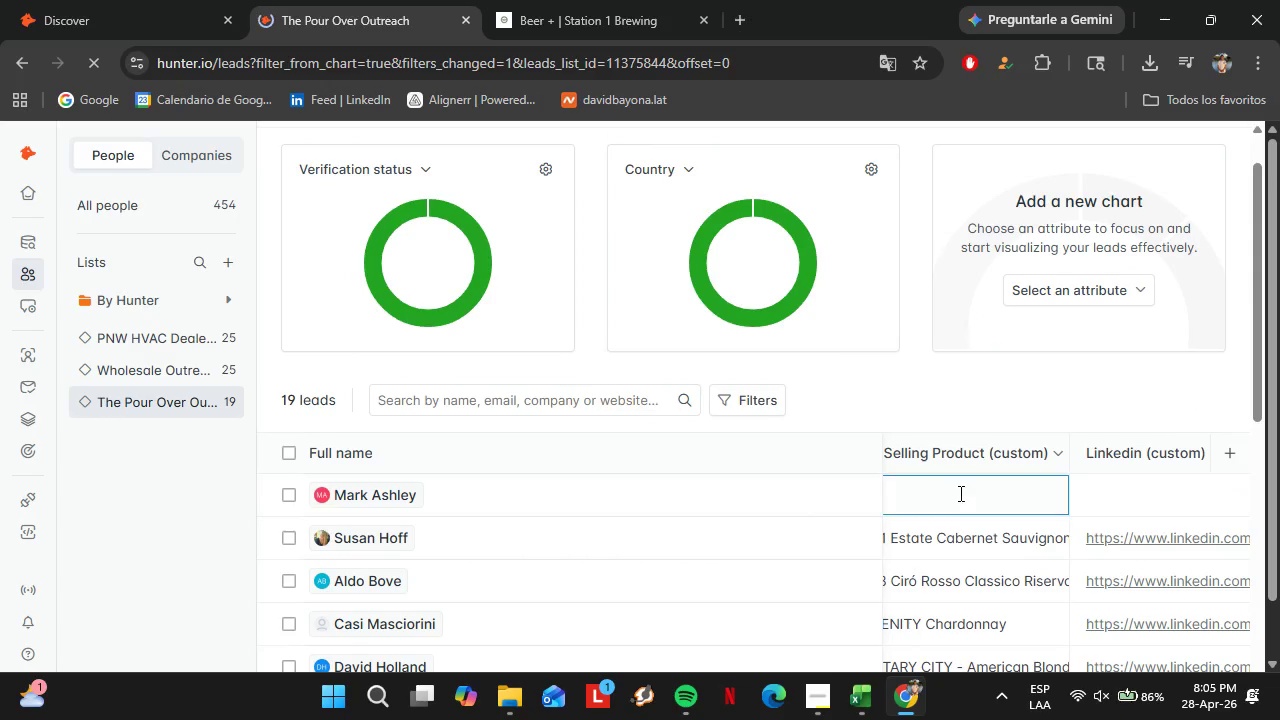 
triple_click([959, 493])
 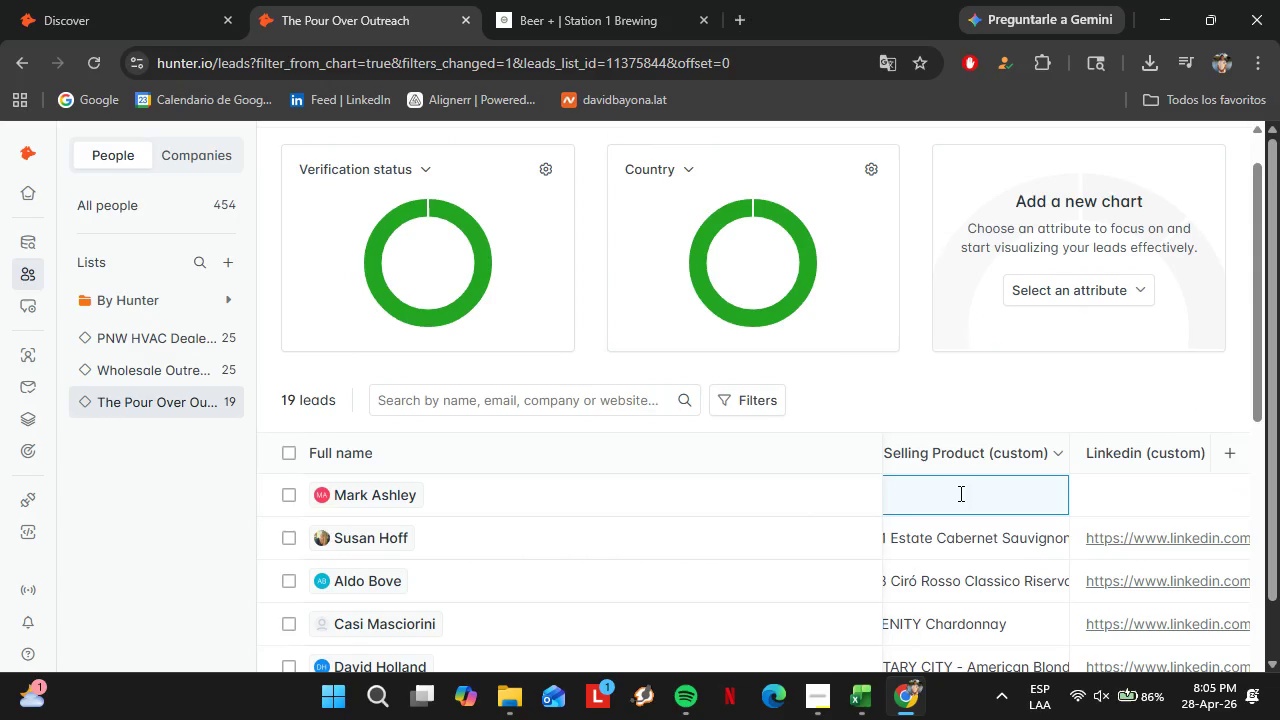 
scroll: coordinate [973, 487], scroll_direction: up, amount: 7.0
 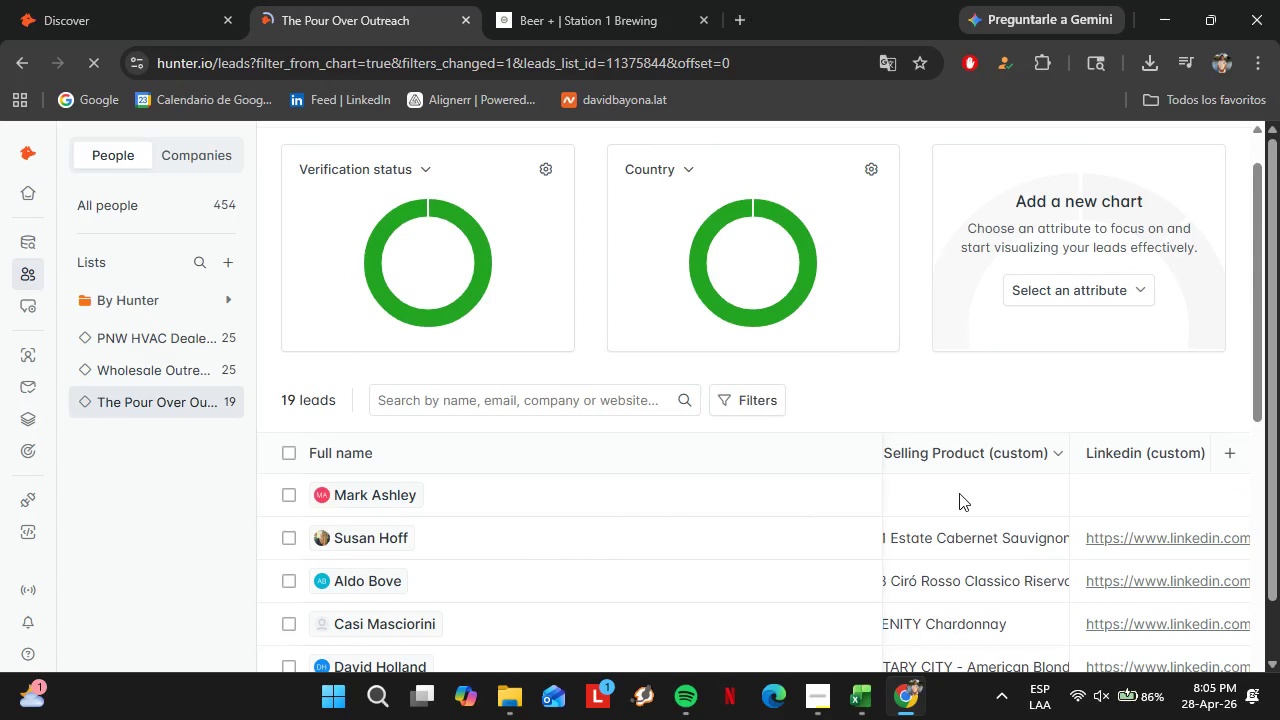 
type(Dynamite)
 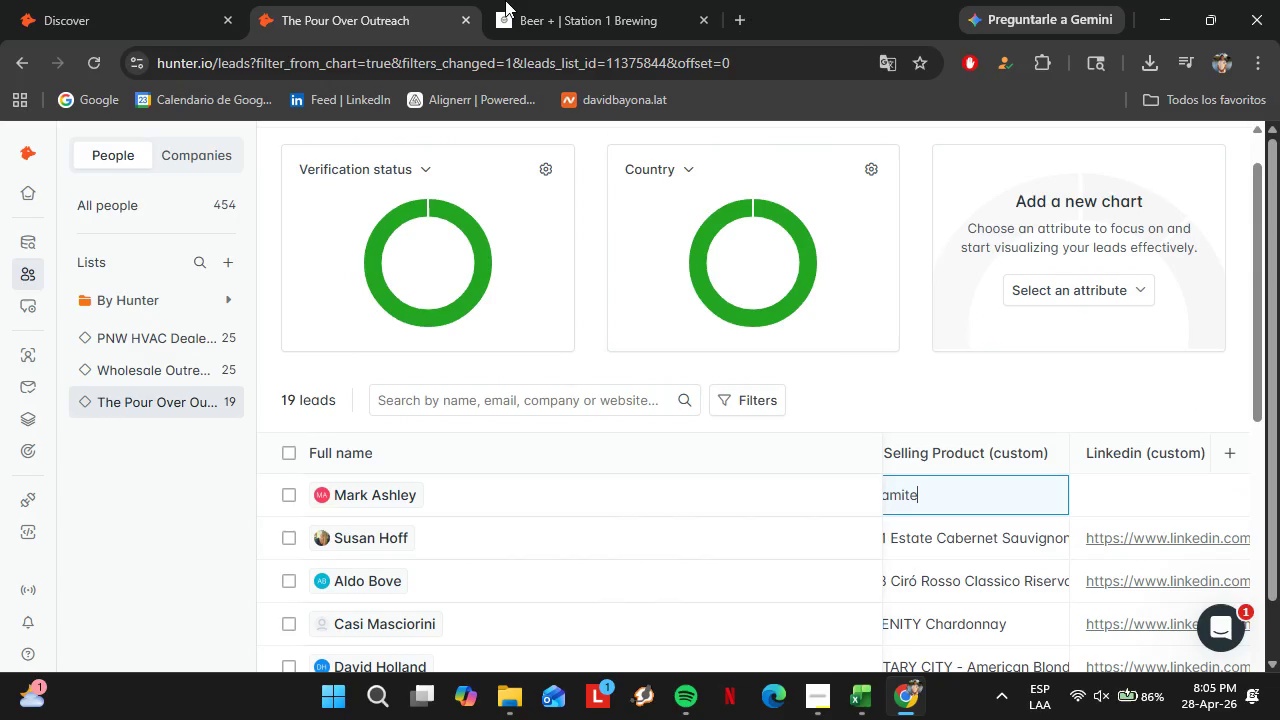 
left_click([559, 0])
 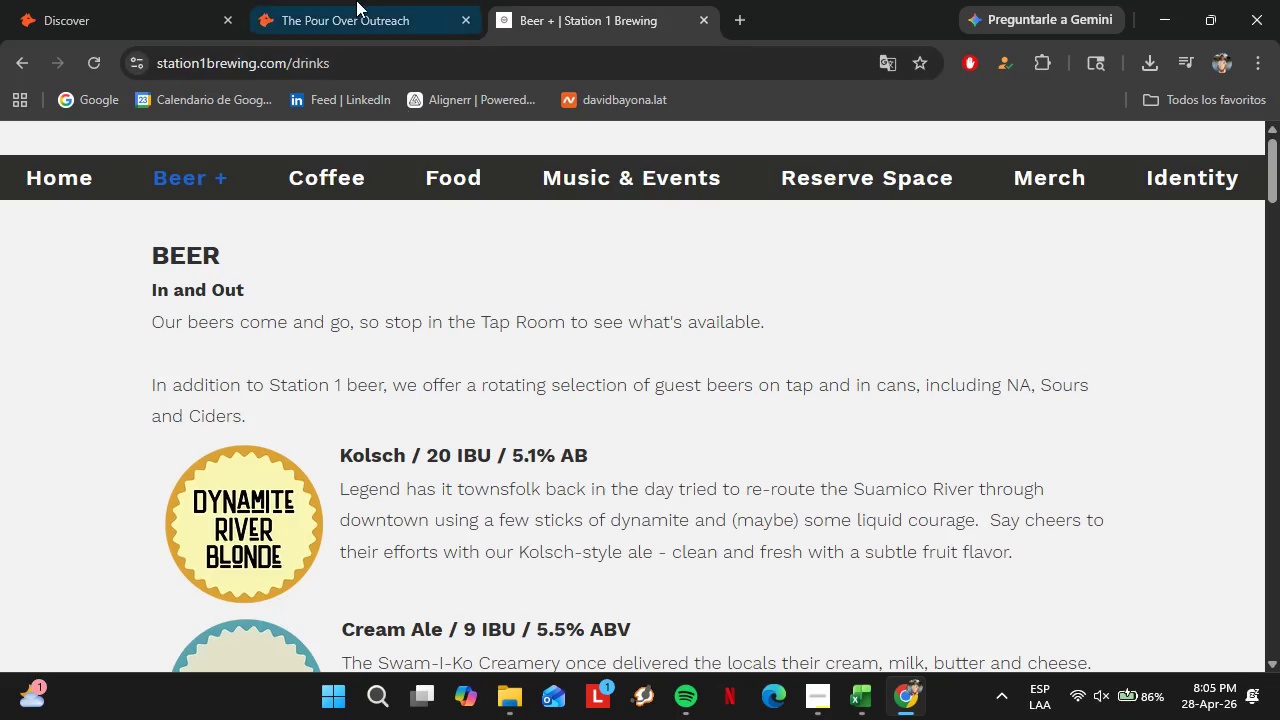 
left_click([355, 0])
 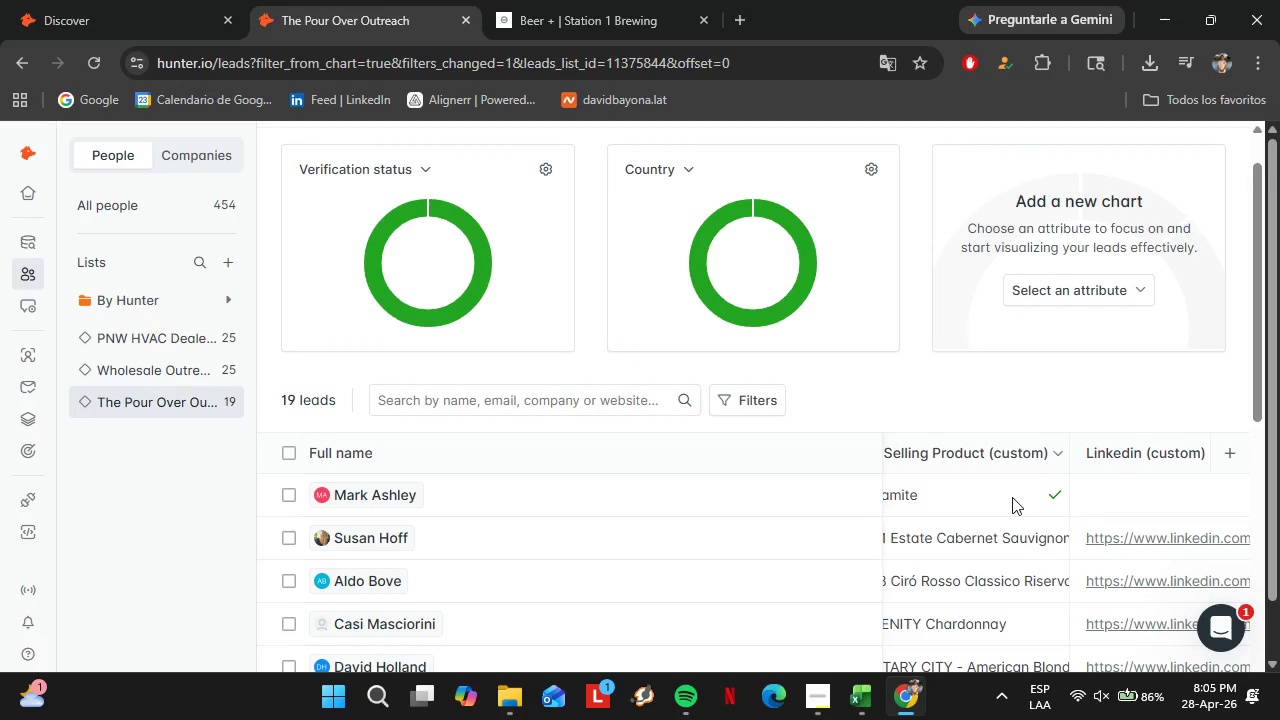 
double_click([998, 497])
 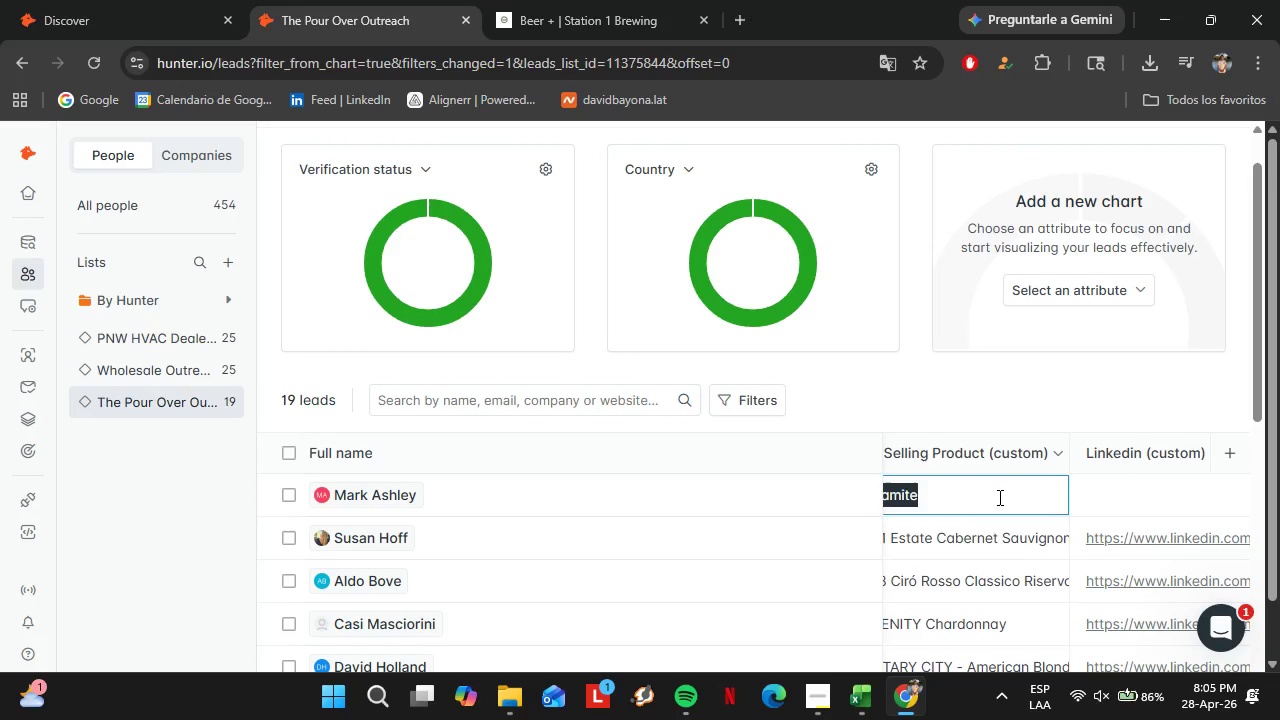 
triple_click([998, 497])
 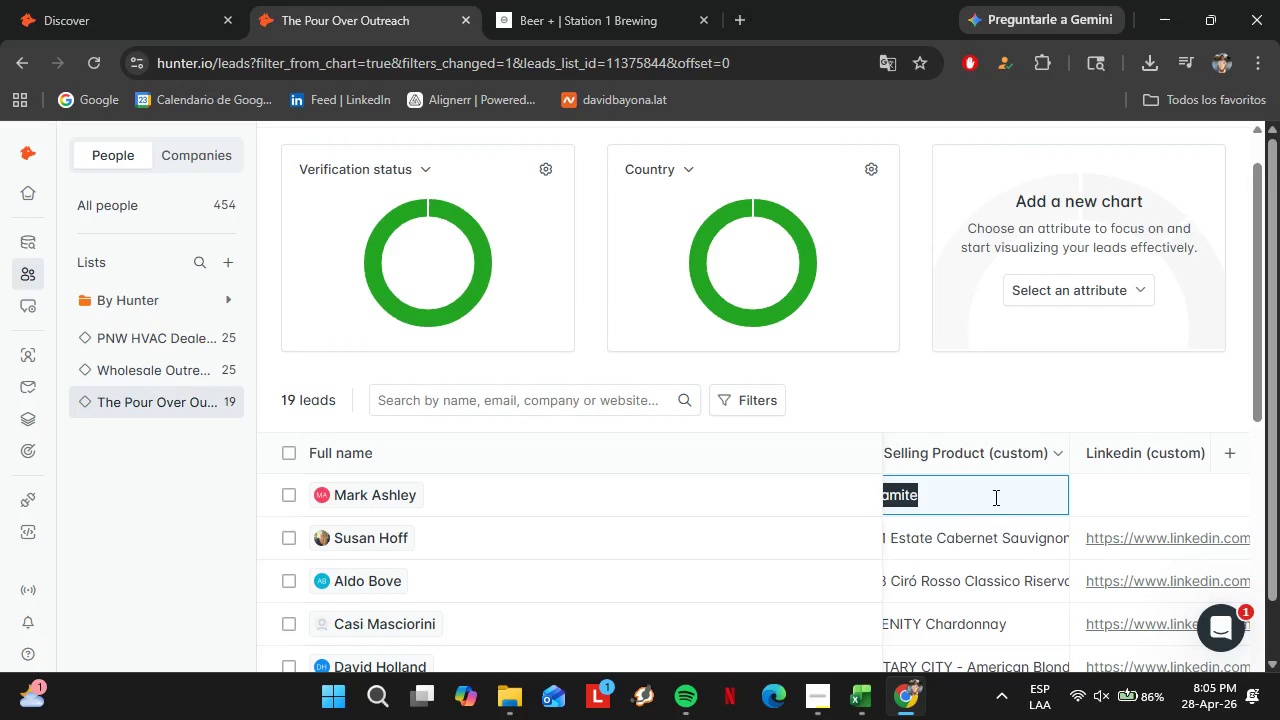 
triple_click([994, 497])
 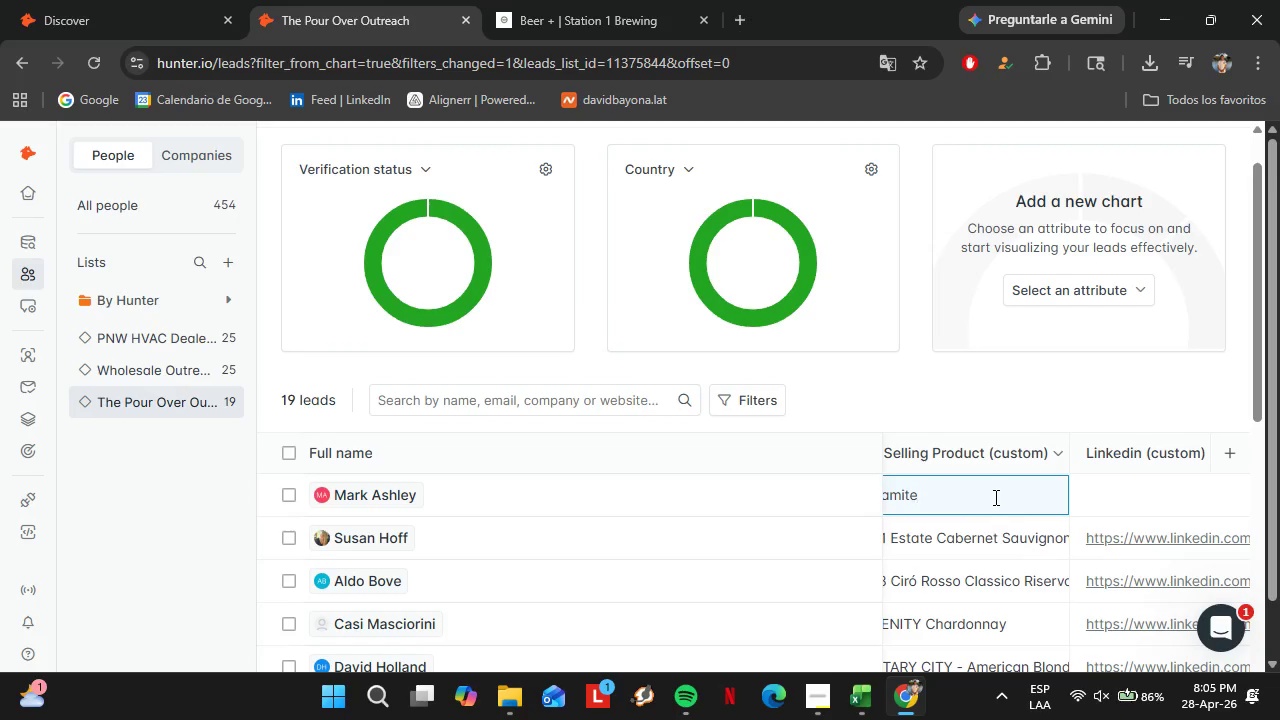 
type( River Blonde)
 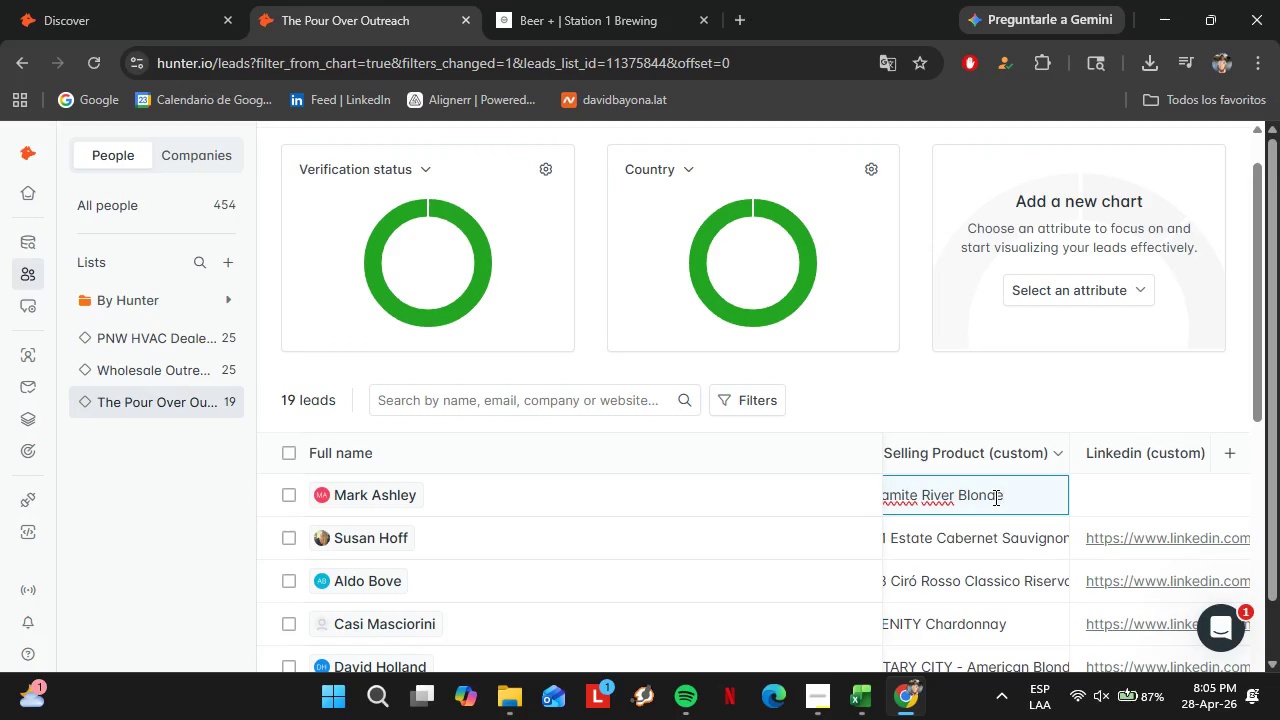 
double_click([1160, 487])
 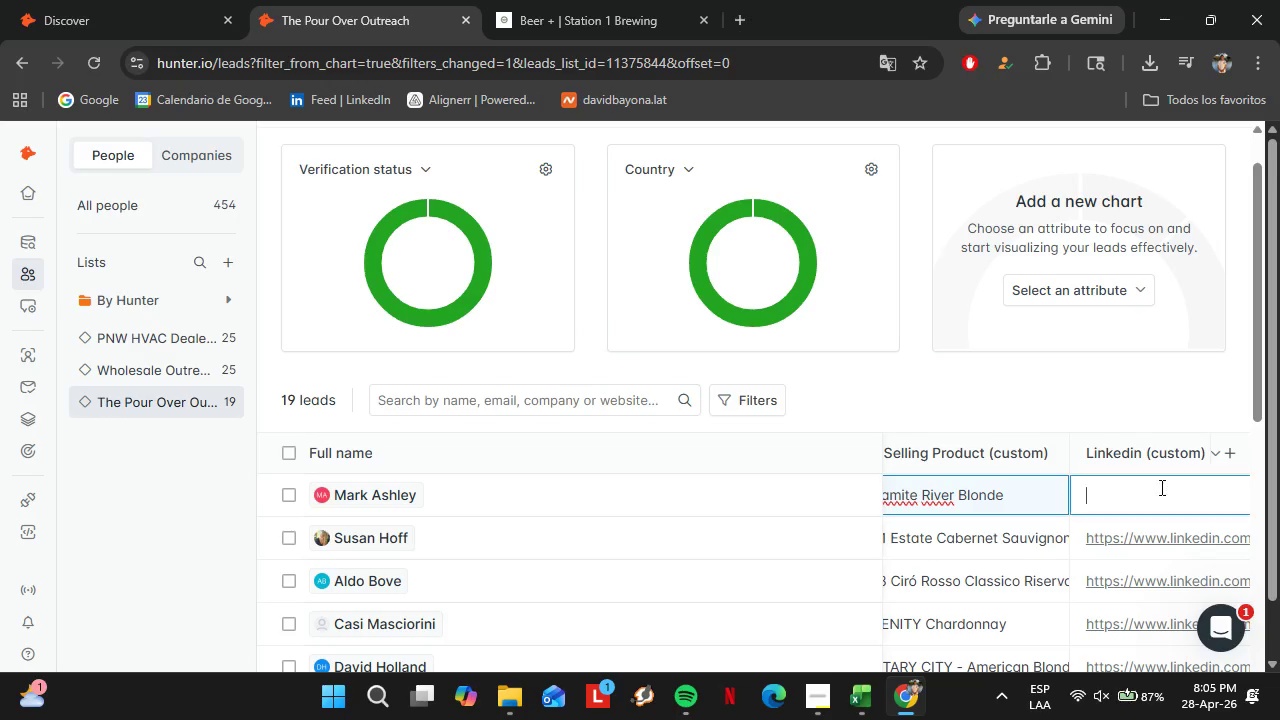 
triple_click([1160, 487])
 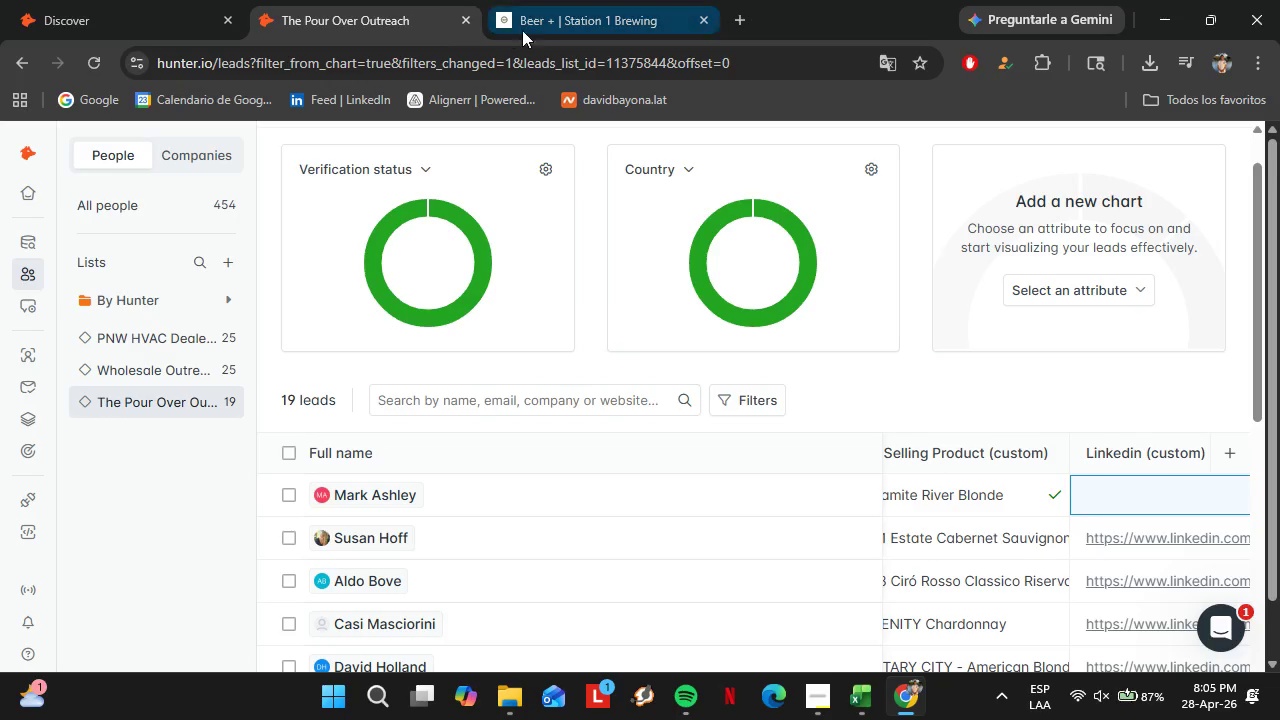 
left_click([167, 0])
 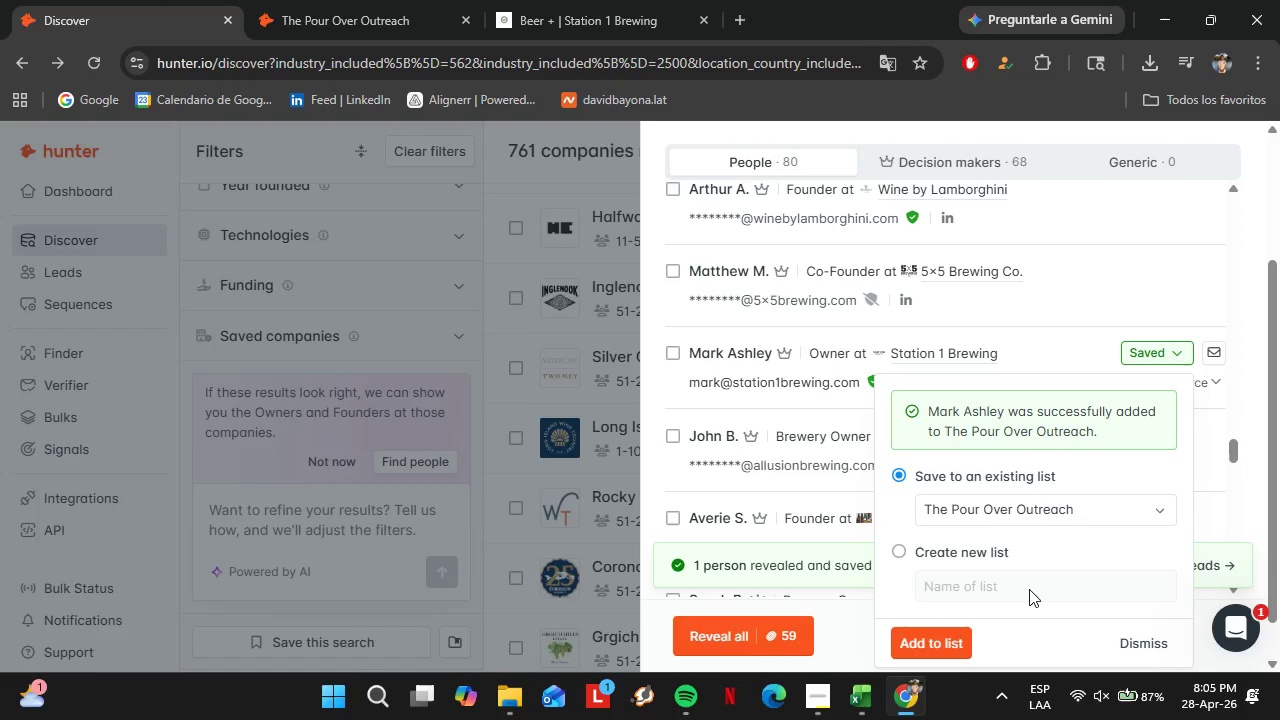 
left_click([1158, 646])
 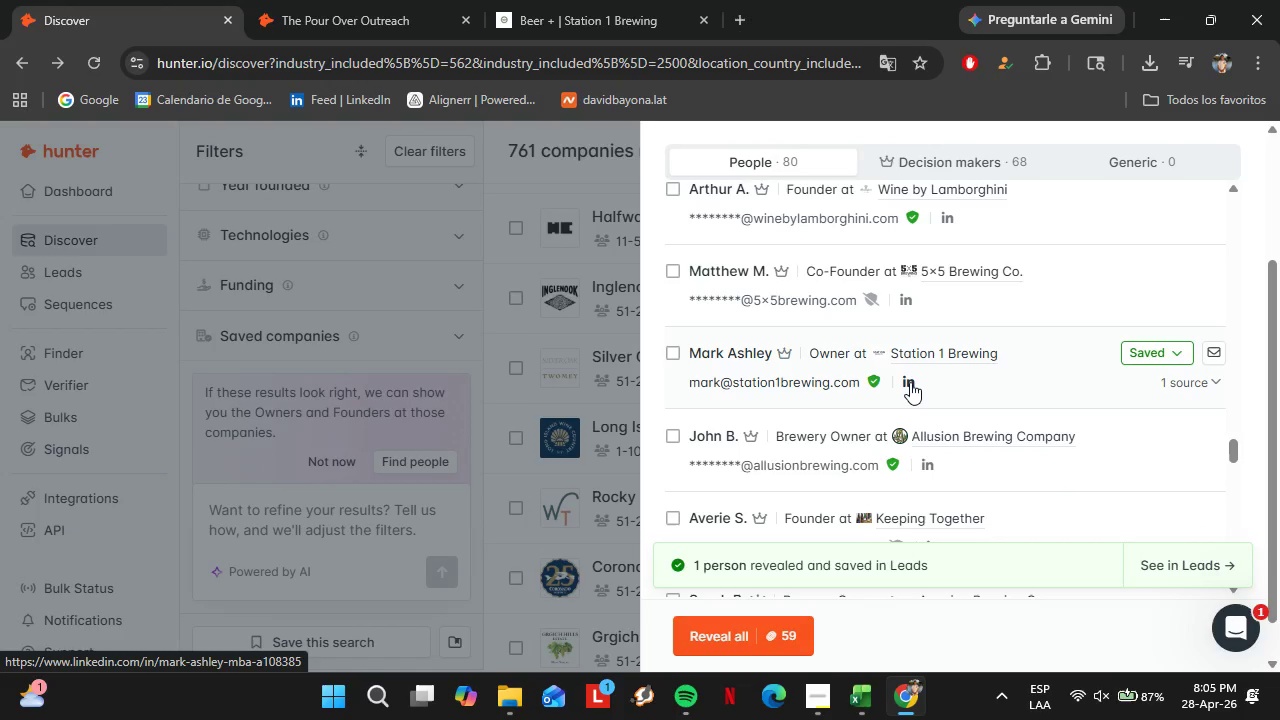 
left_click([910, 382])
 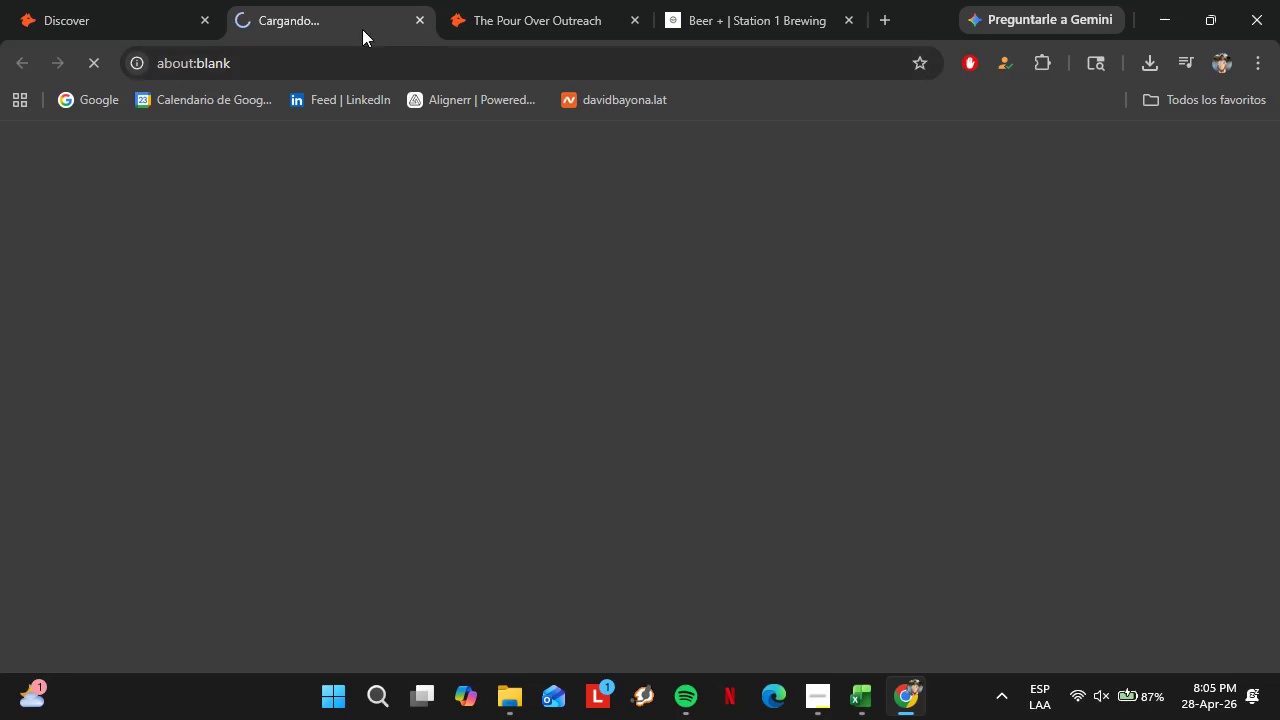 
left_click_drag(start_coordinate=[359, 25], to_coordinate=[516, 0])
 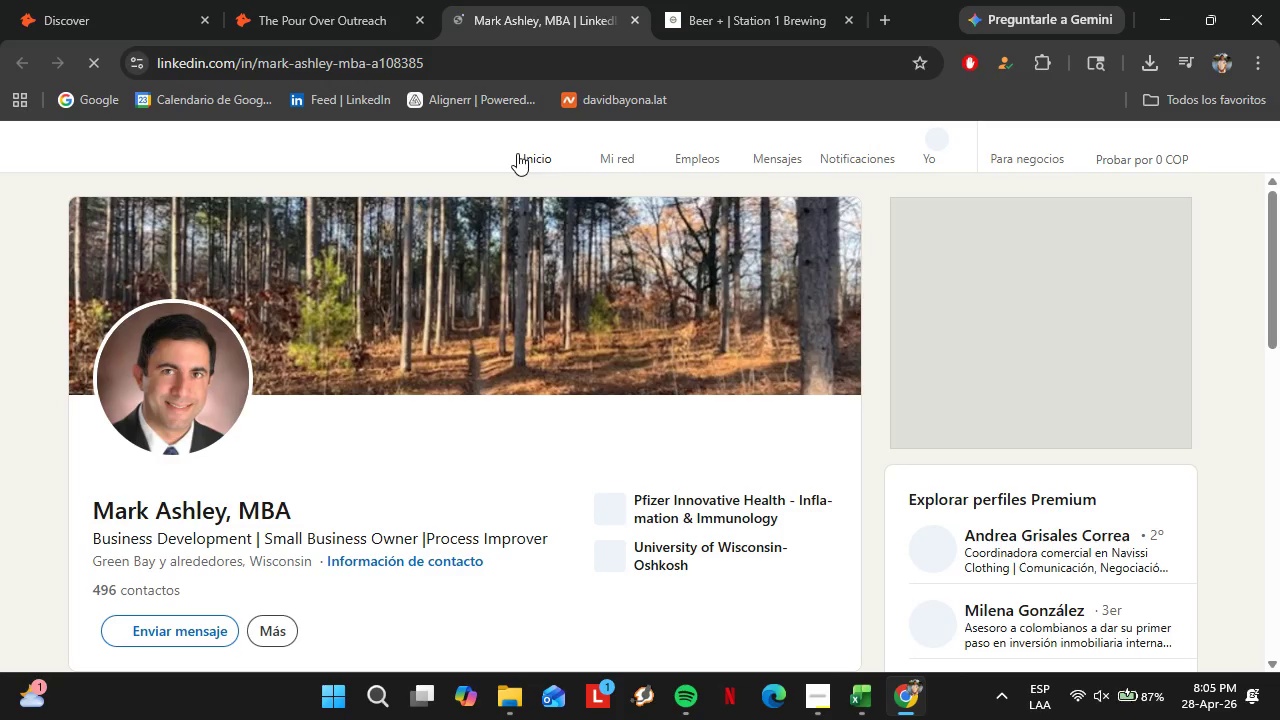 
mouse_move([510, 160])
 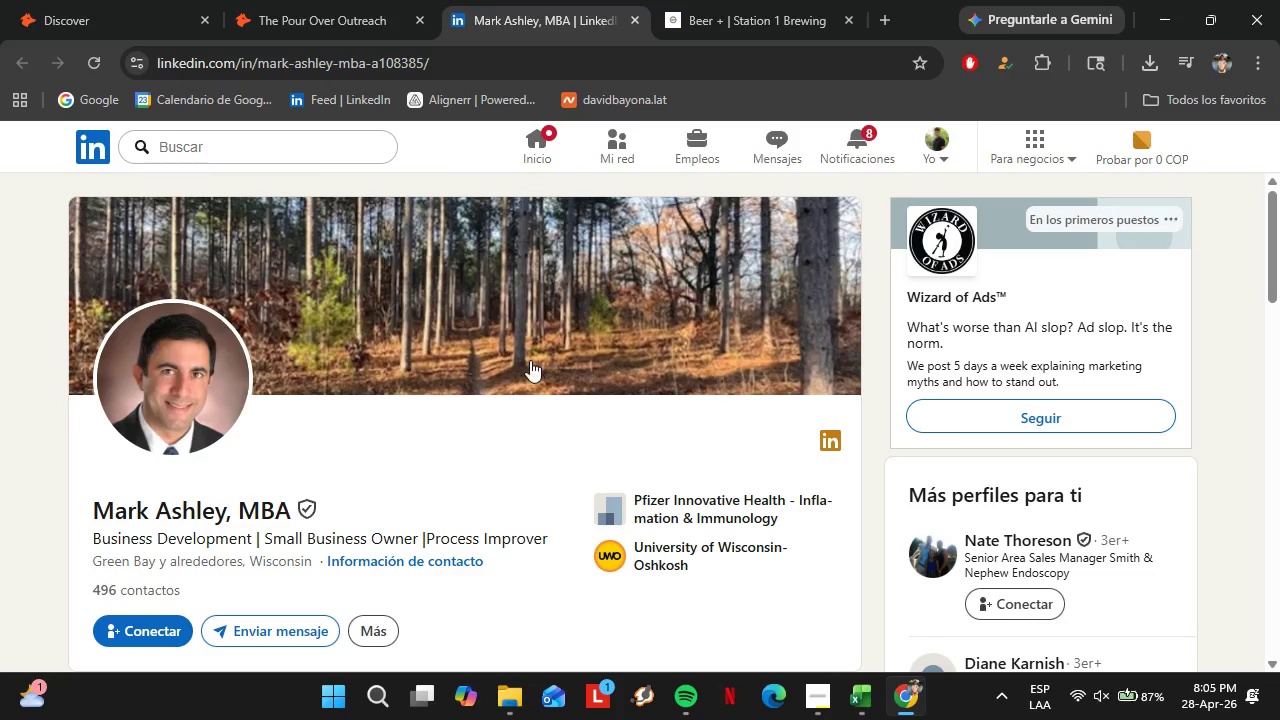 
scroll: coordinate [491, 374], scroll_direction: down, amount: 1.0
 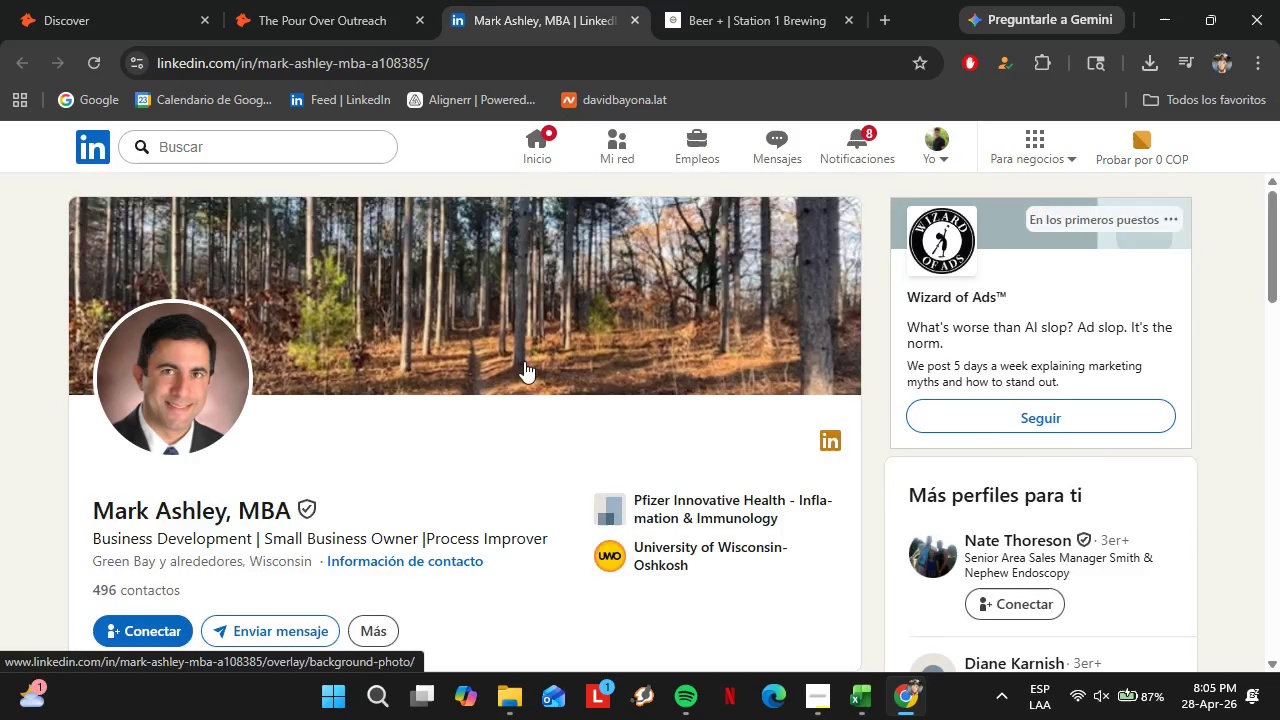 
scroll: coordinate [340, 415], scroll_direction: up, amount: 2.0
 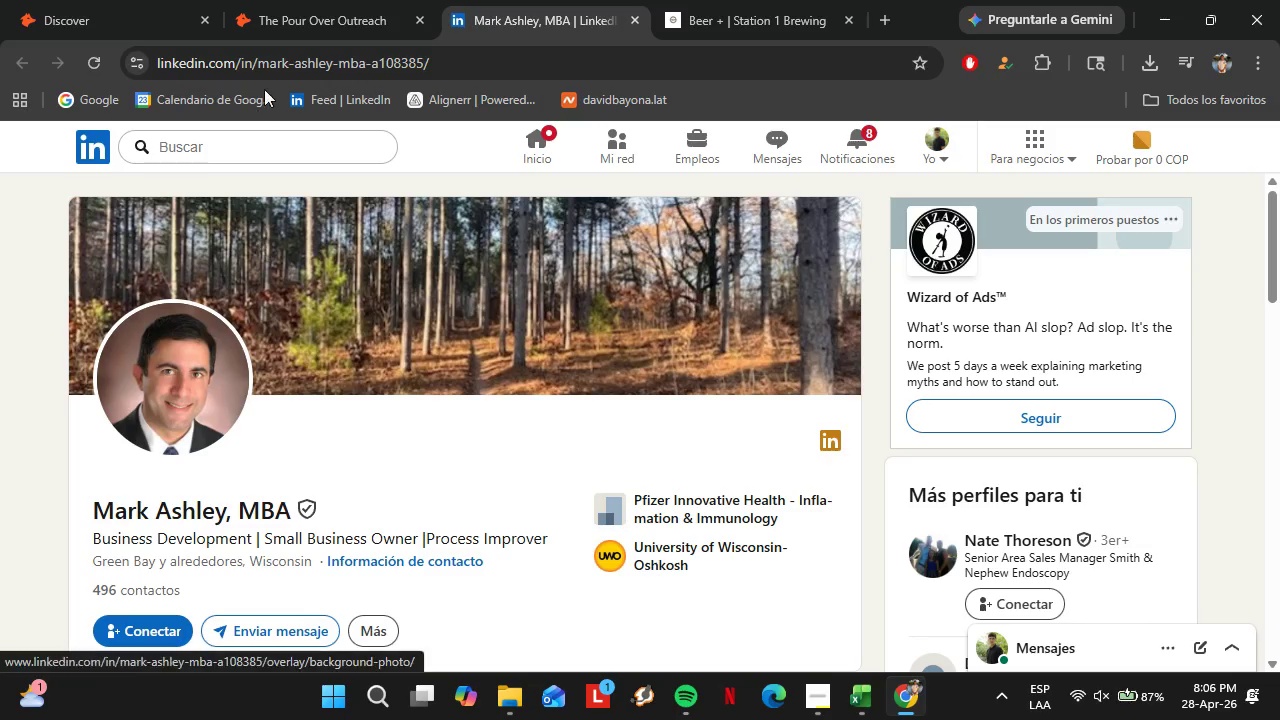 
left_click([113, 0])
 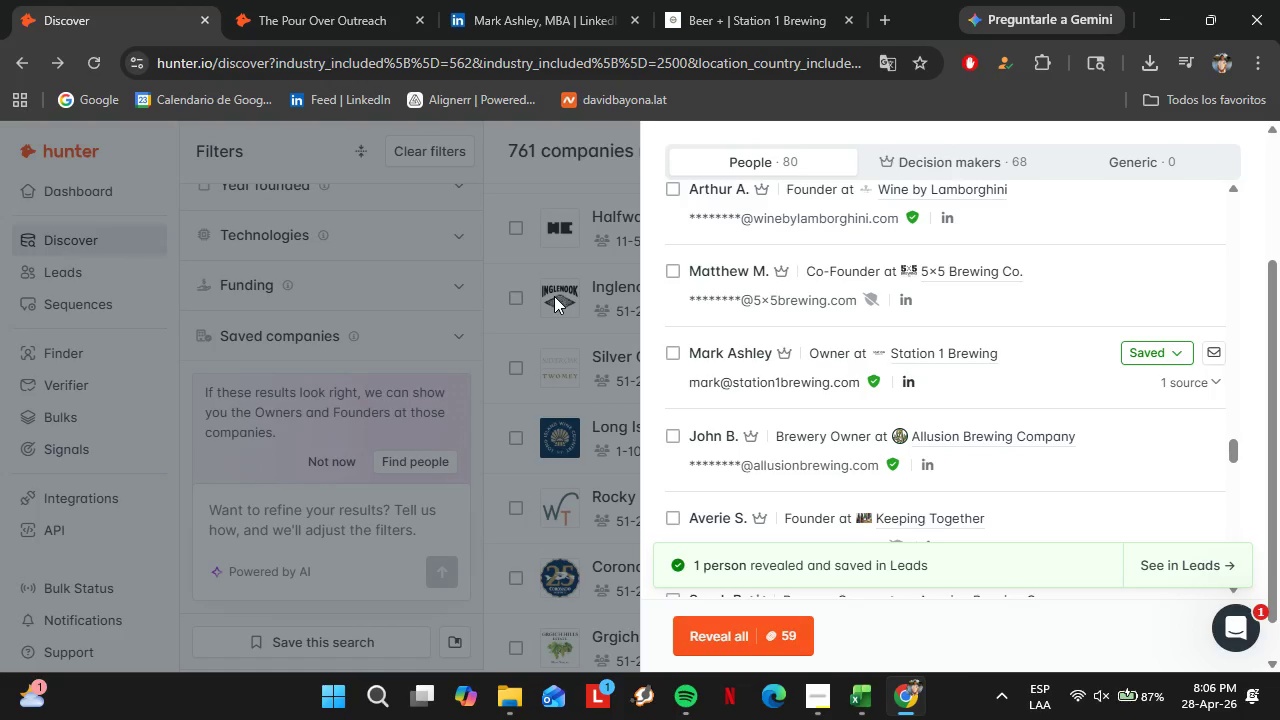 
wait(20.61)
 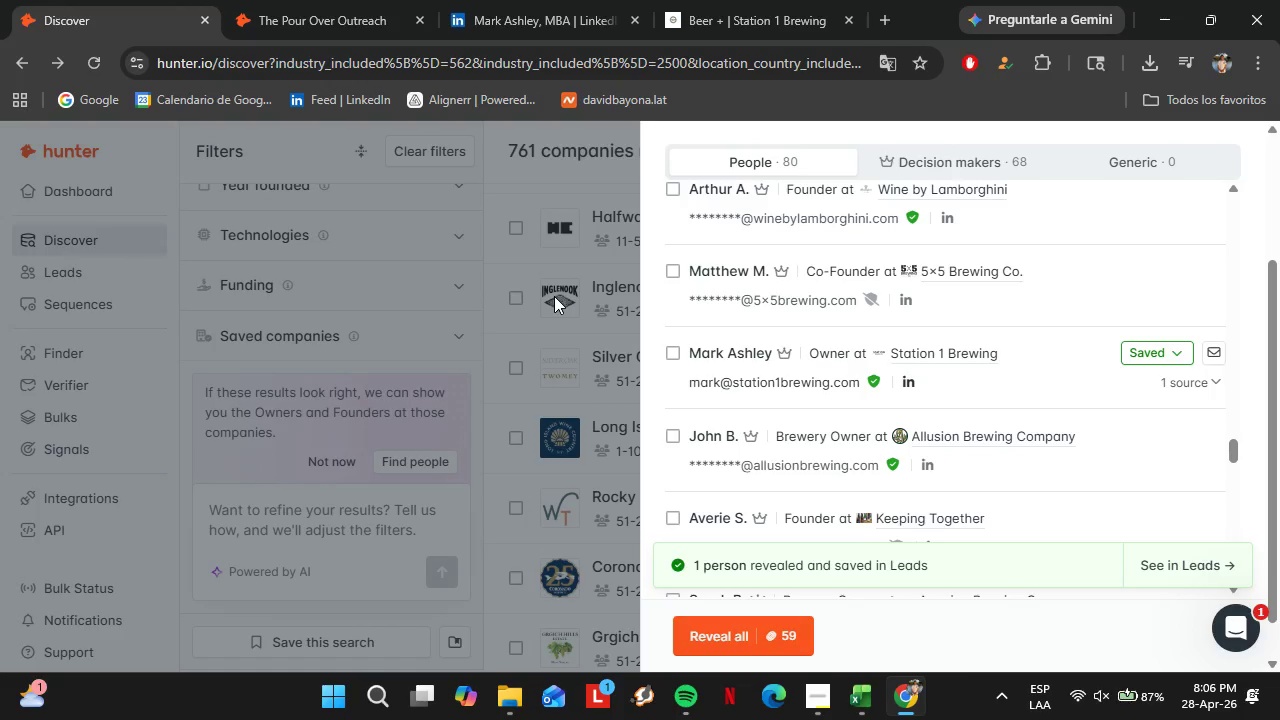 
left_click([359, 0])
 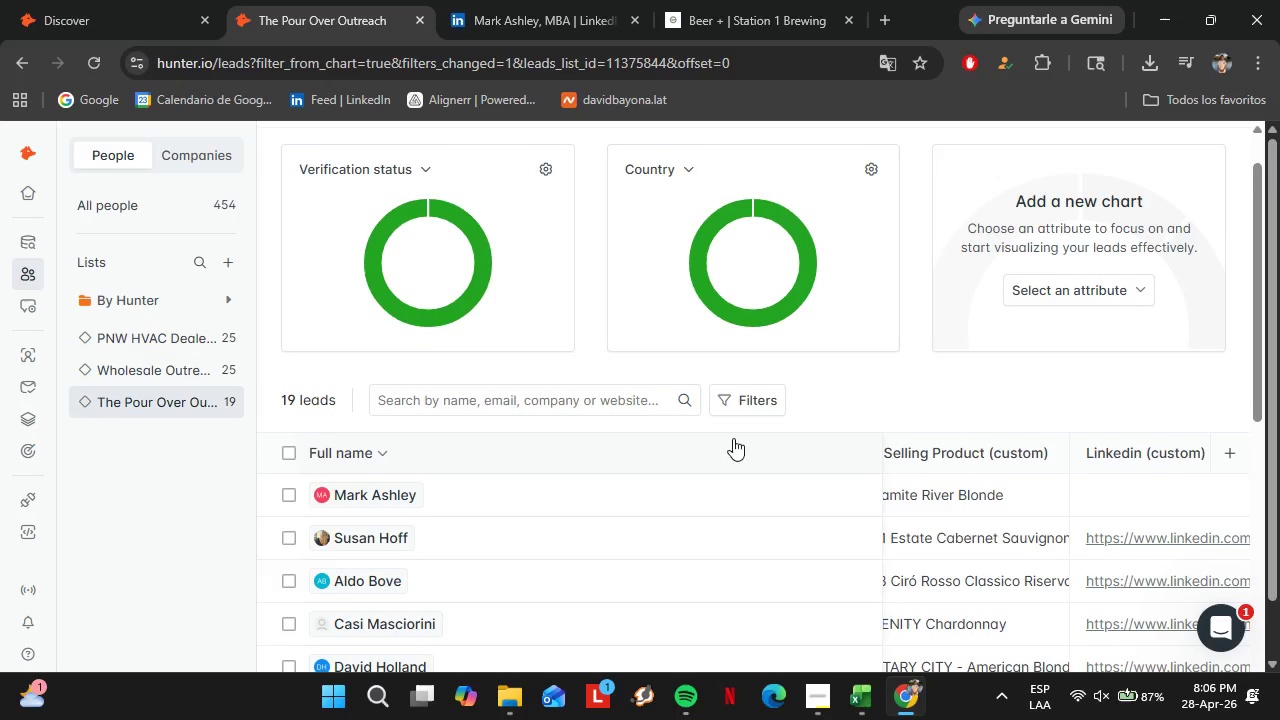 
left_click([565, 0])
 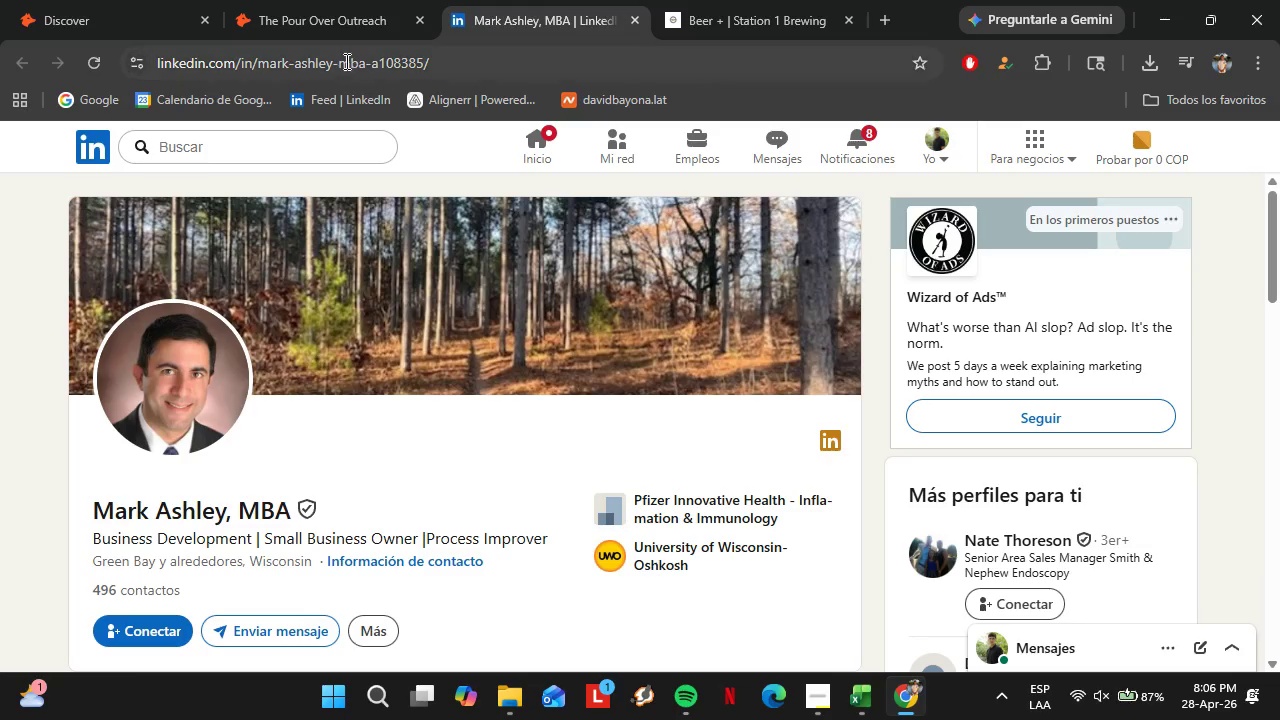 
left_click([344, 56])
 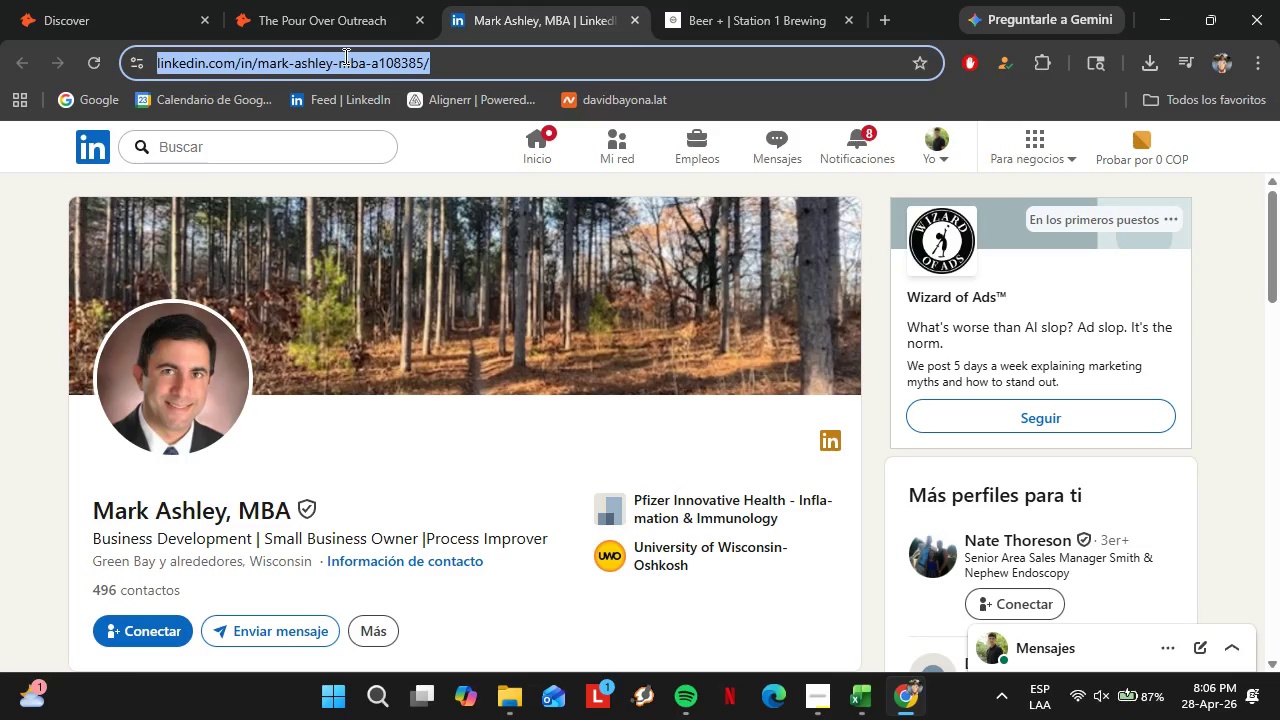 
scroll: coordinate [863, 453], scroll_direction: down, amount: 1.0
 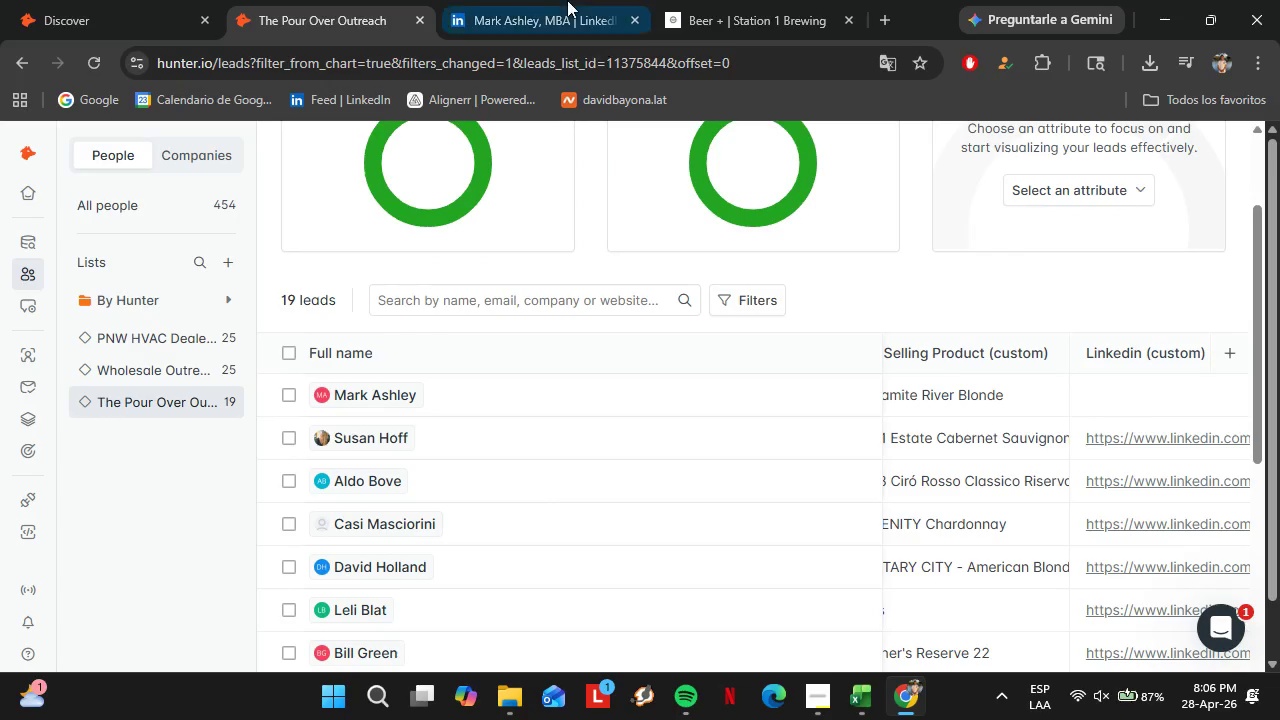 
key(Control+C)
 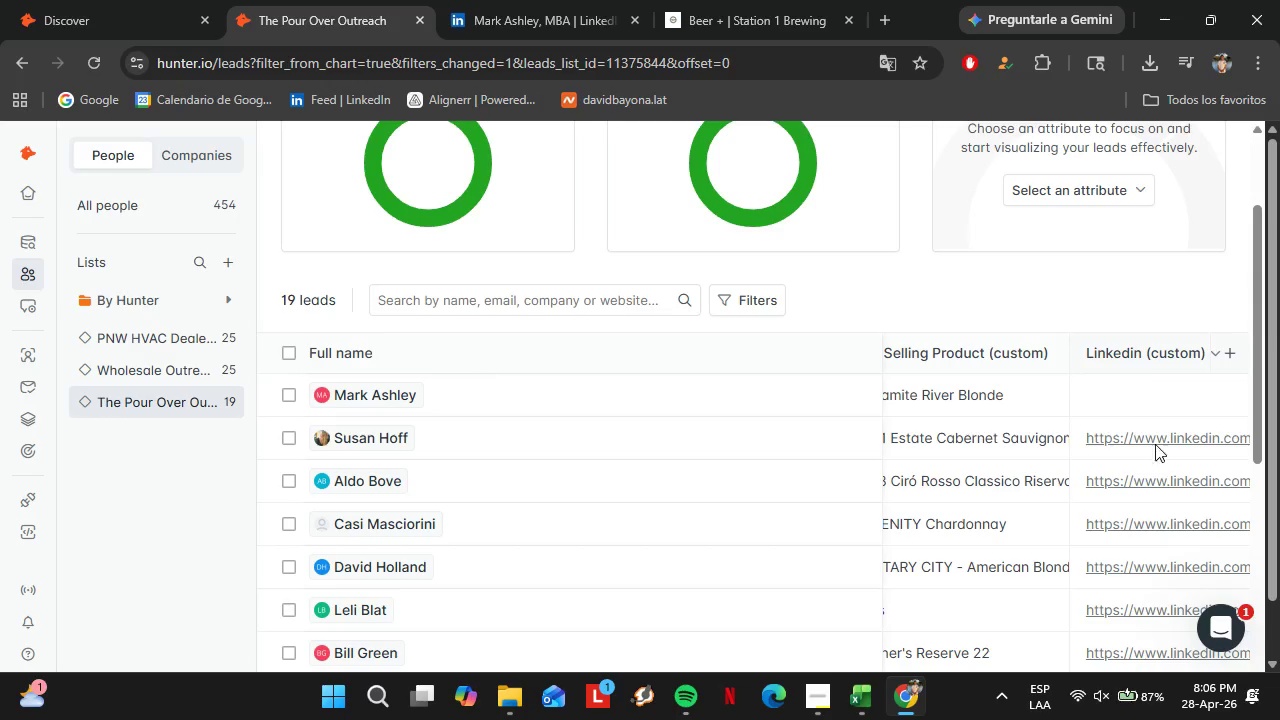 
double_click([1135, 386])
 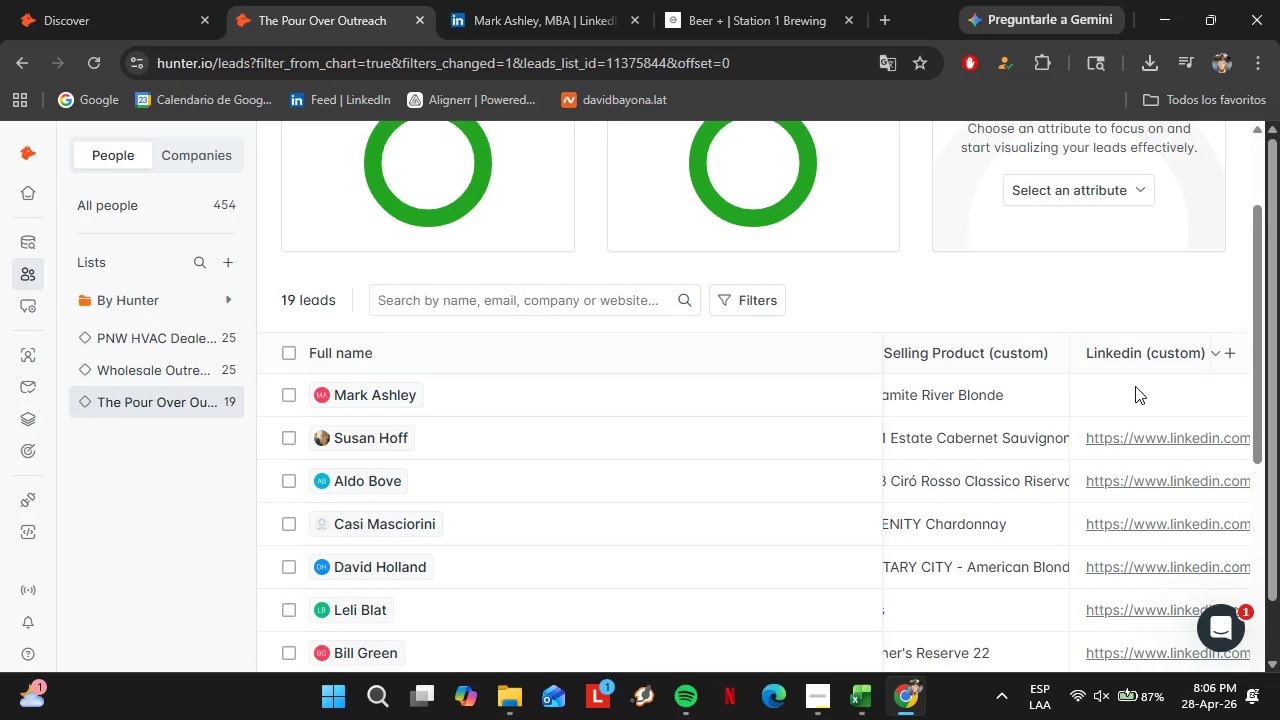 
triple_click([1135, 386])
 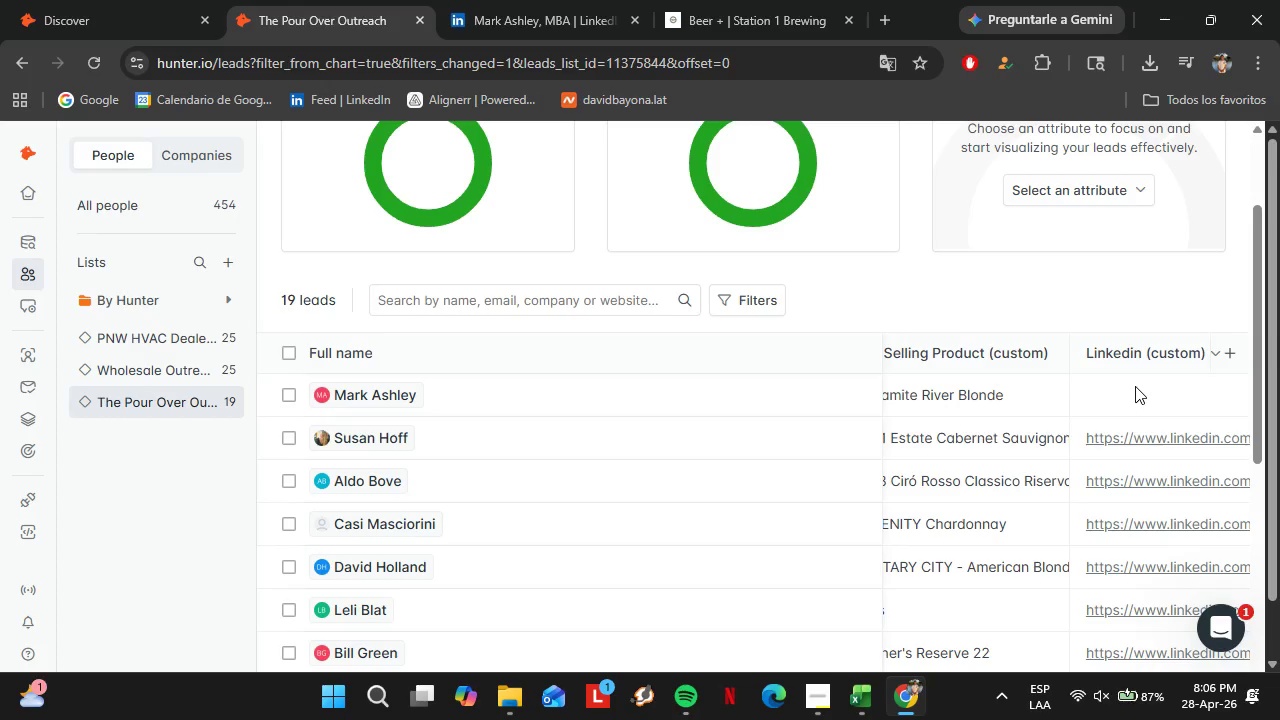 
triple_click([1135, 386])
 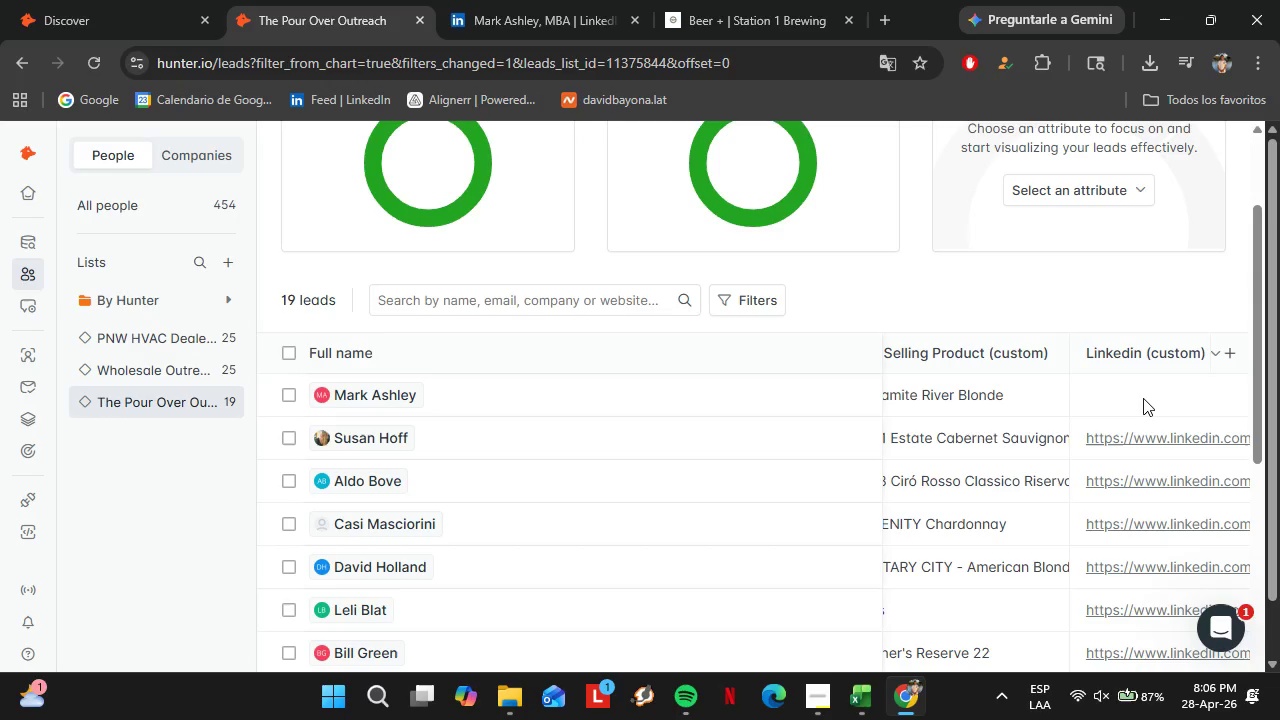 
triple_click([1143, 398])
 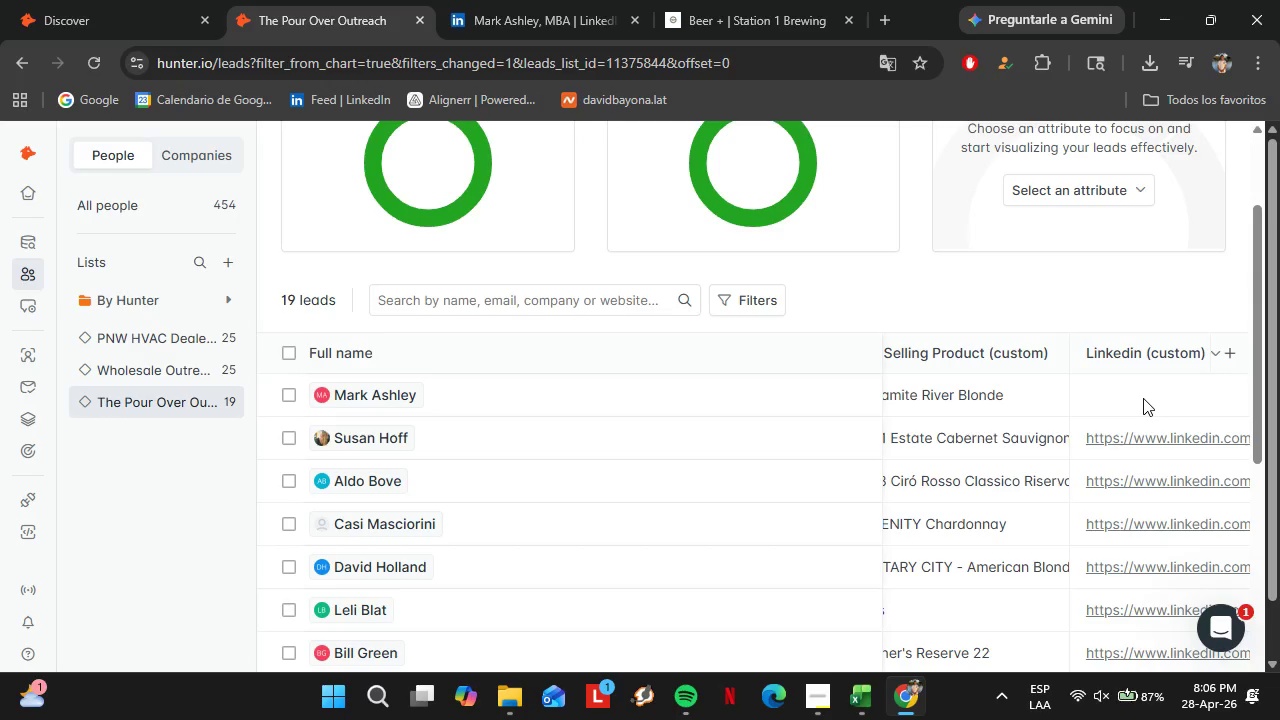 
triple_click([1143, 398])
 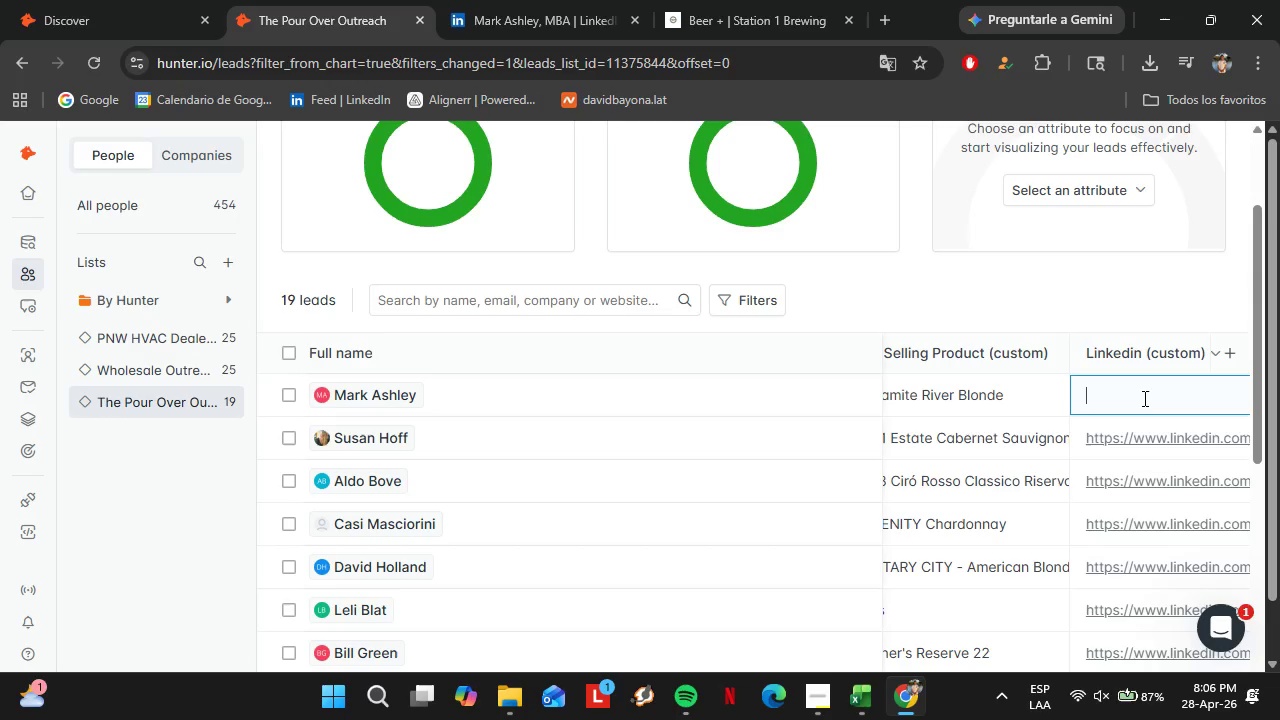 
triple_click([1143, 398])
 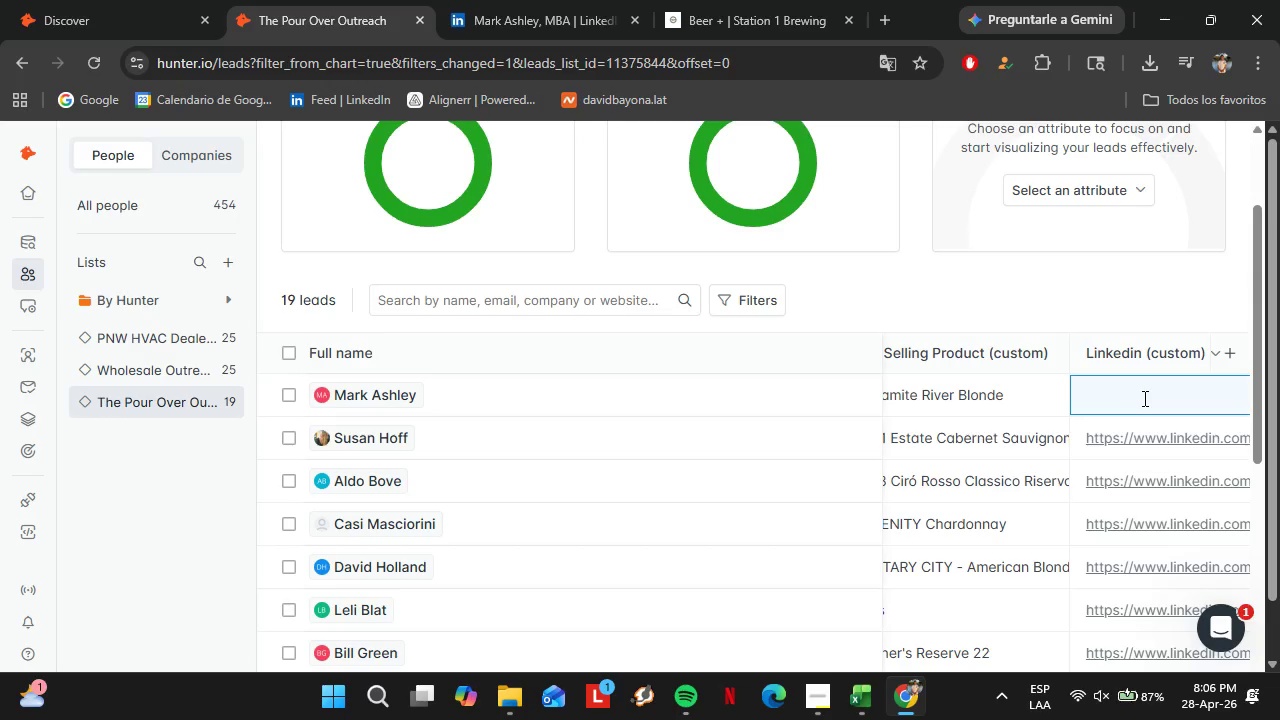 
key(Control+ControlLeft)
 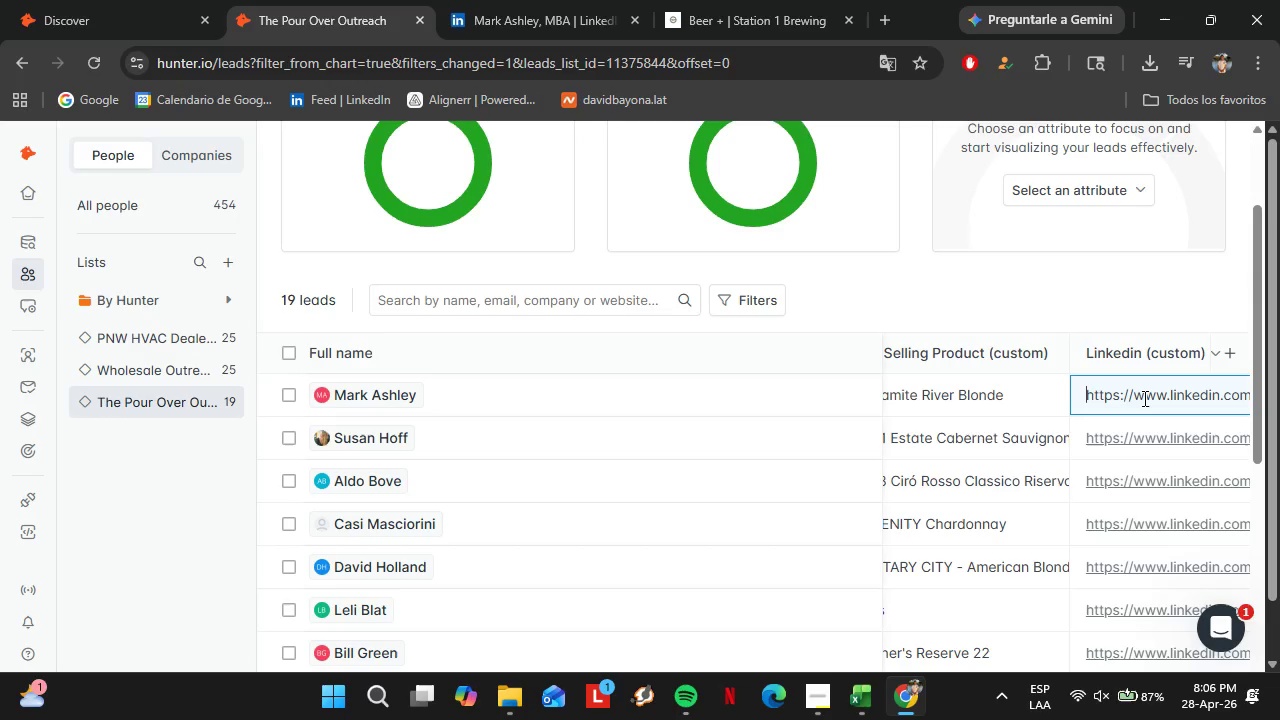 
key(Control+V)
 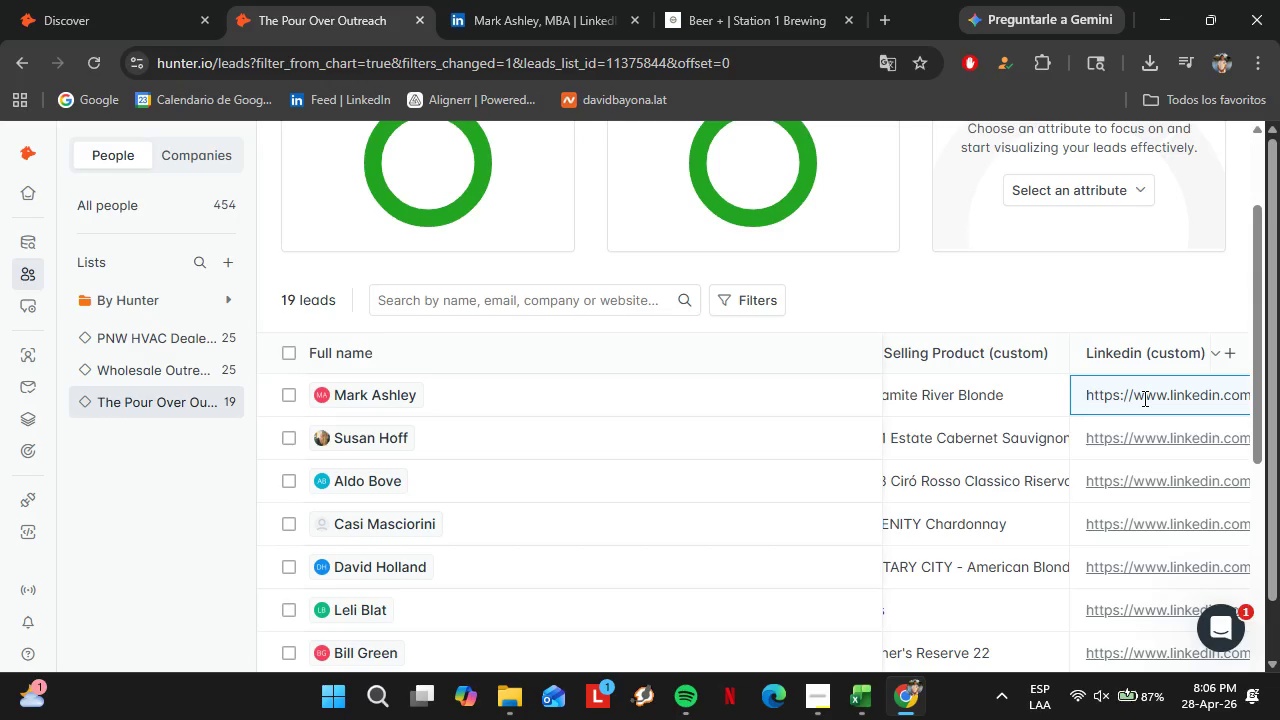 
key(Enter)
 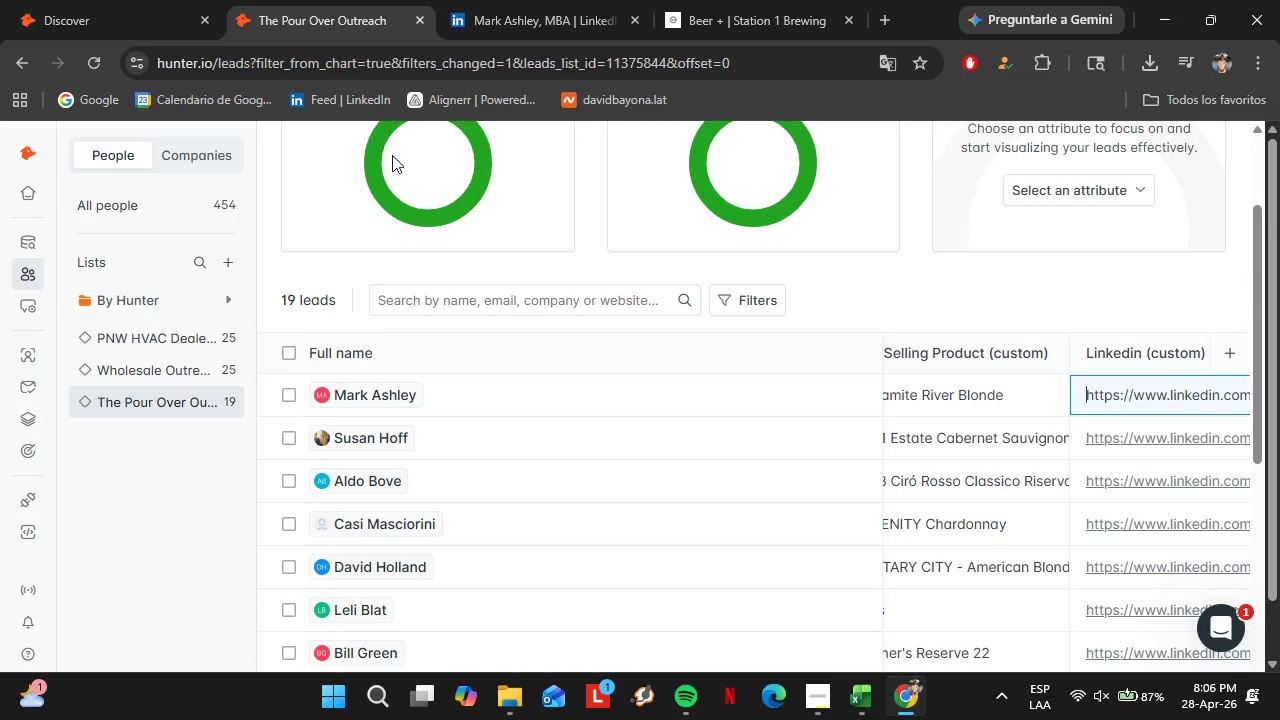 
left_click([99, 0])
 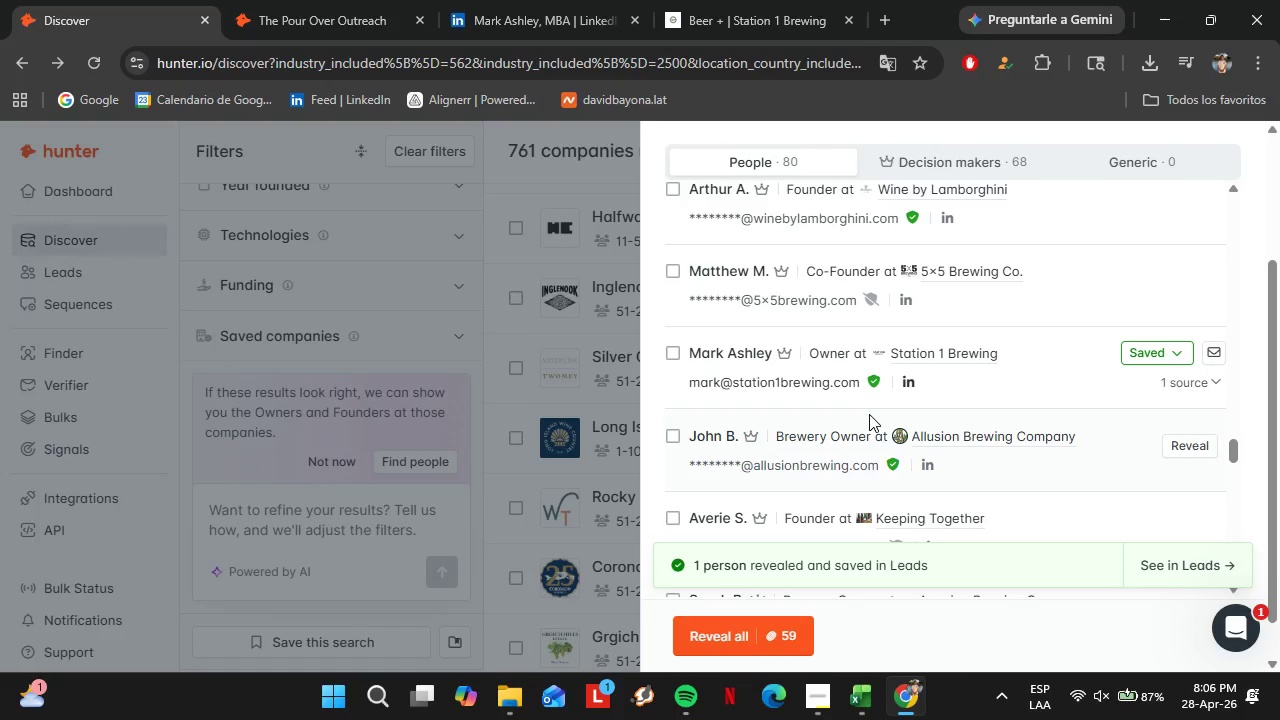 
wait(29.94)
 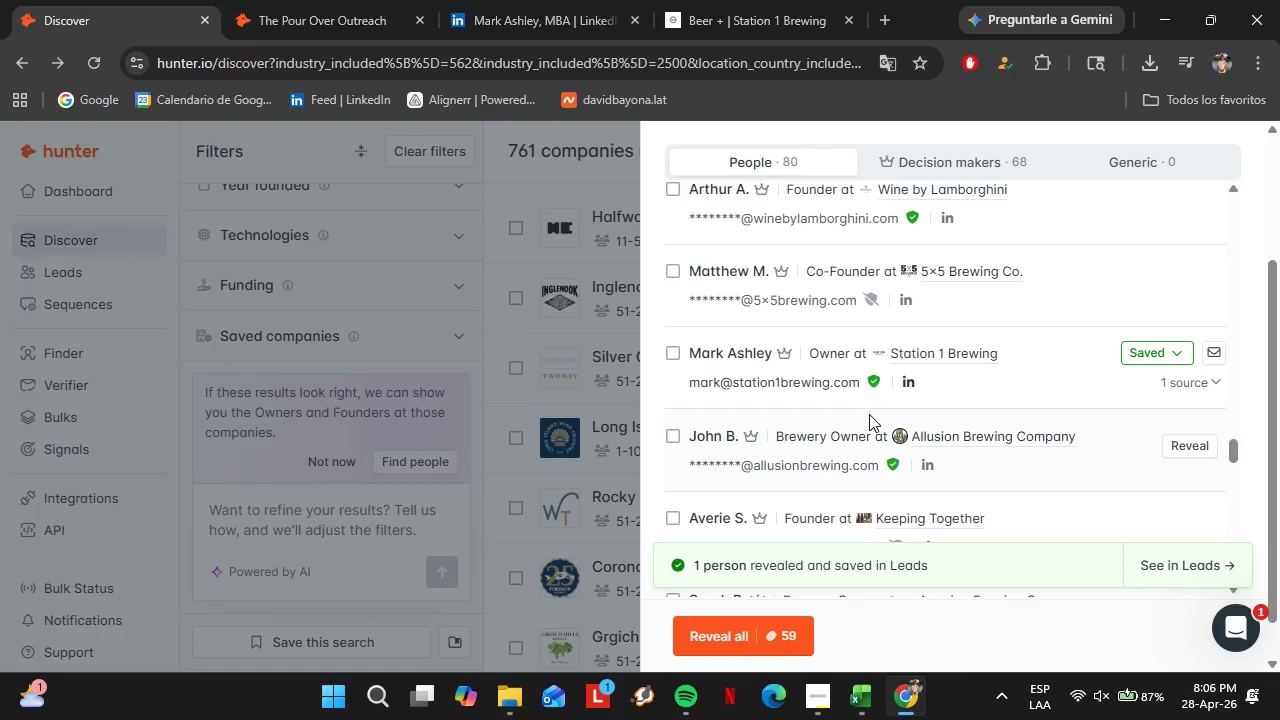 
left_click([375, 0])
 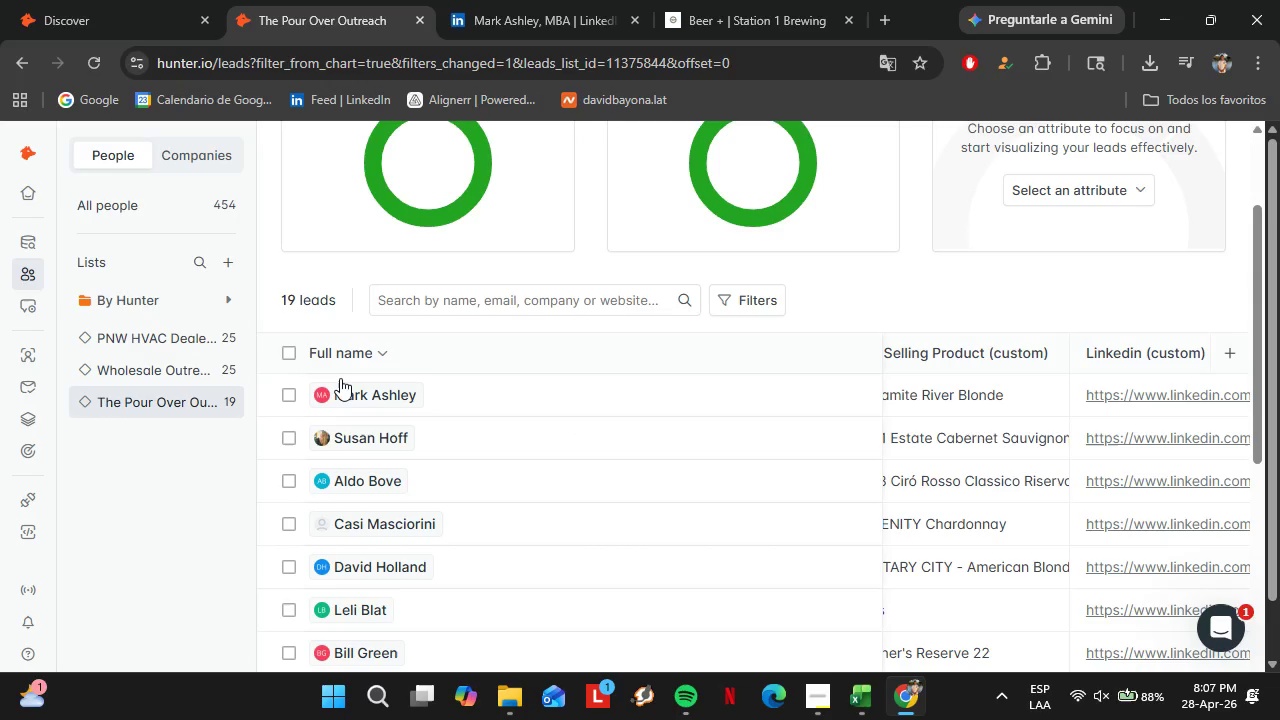 
left_click([133, 17])
 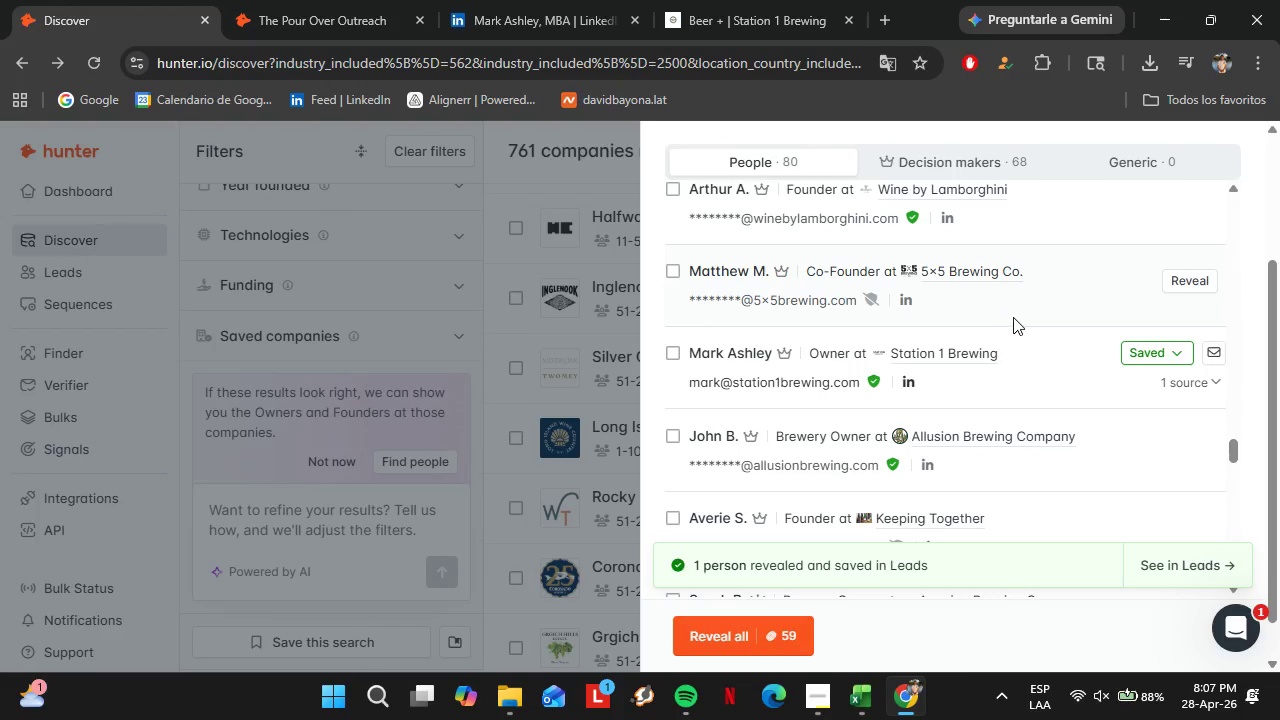 
scroll: coordinate [1015, 318], scroll_direction: down, amount: 1.0
 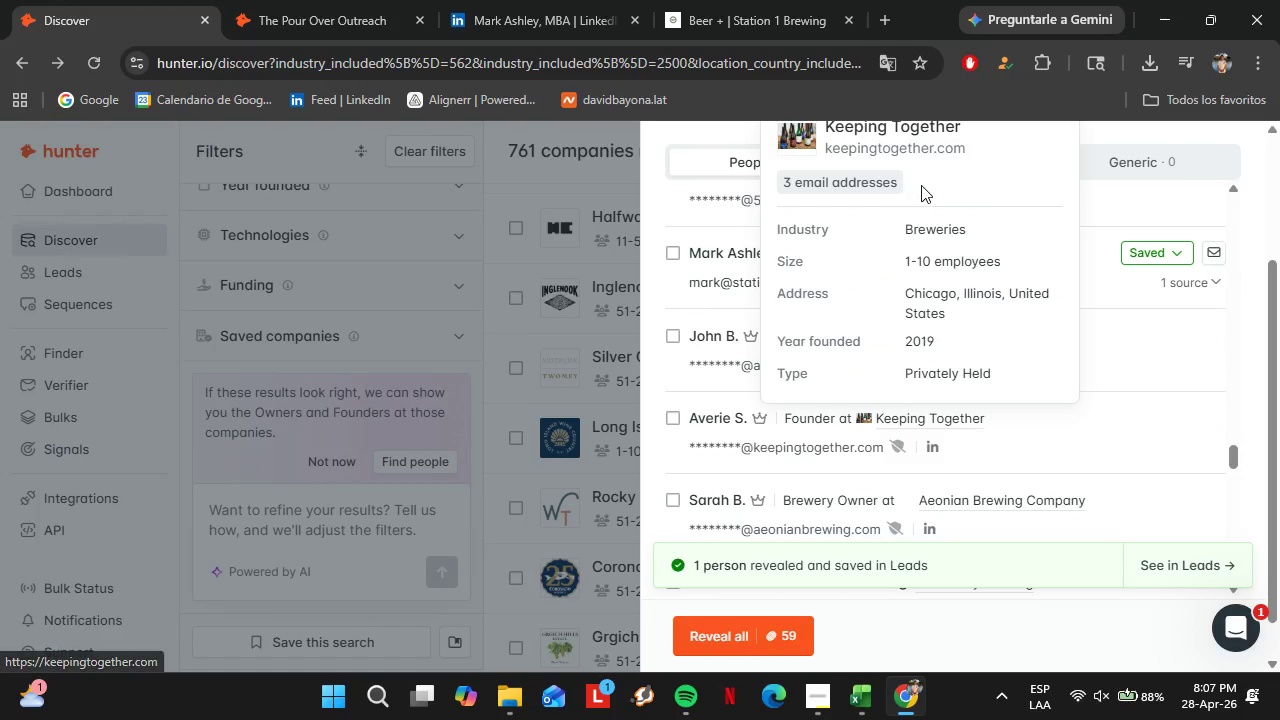 
left_click([894, 149])
 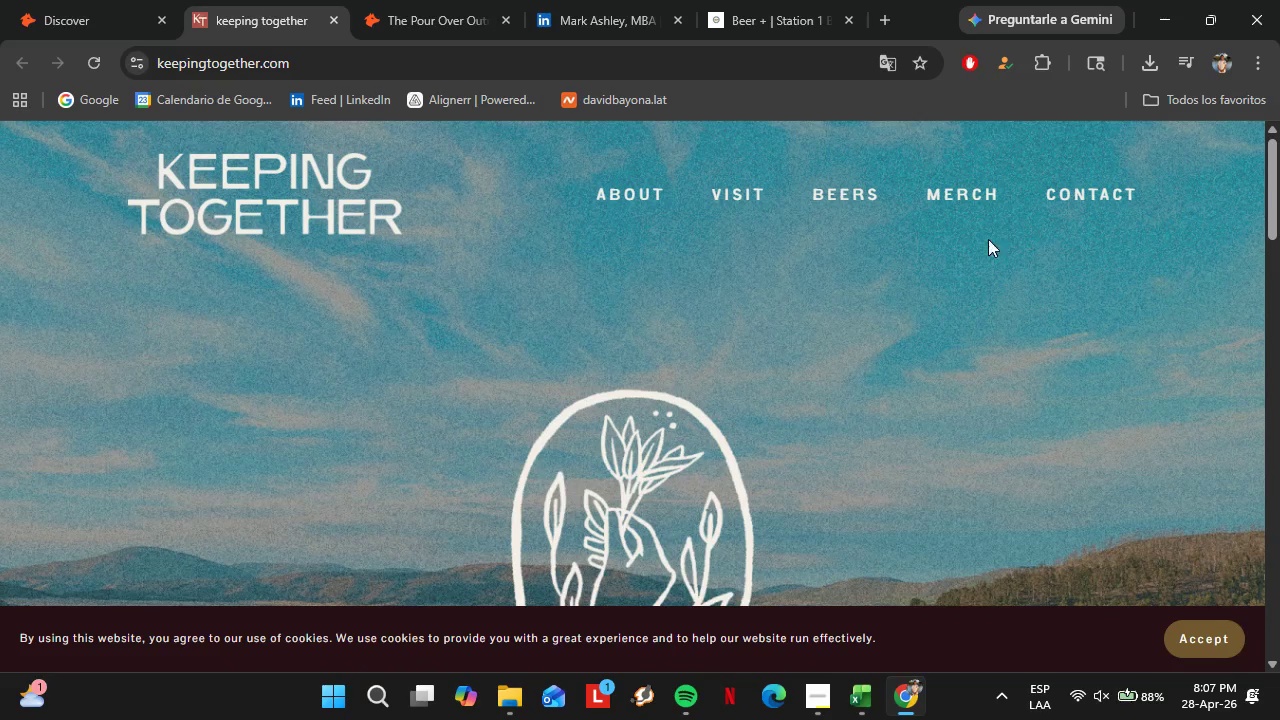 
wait(16.7)
 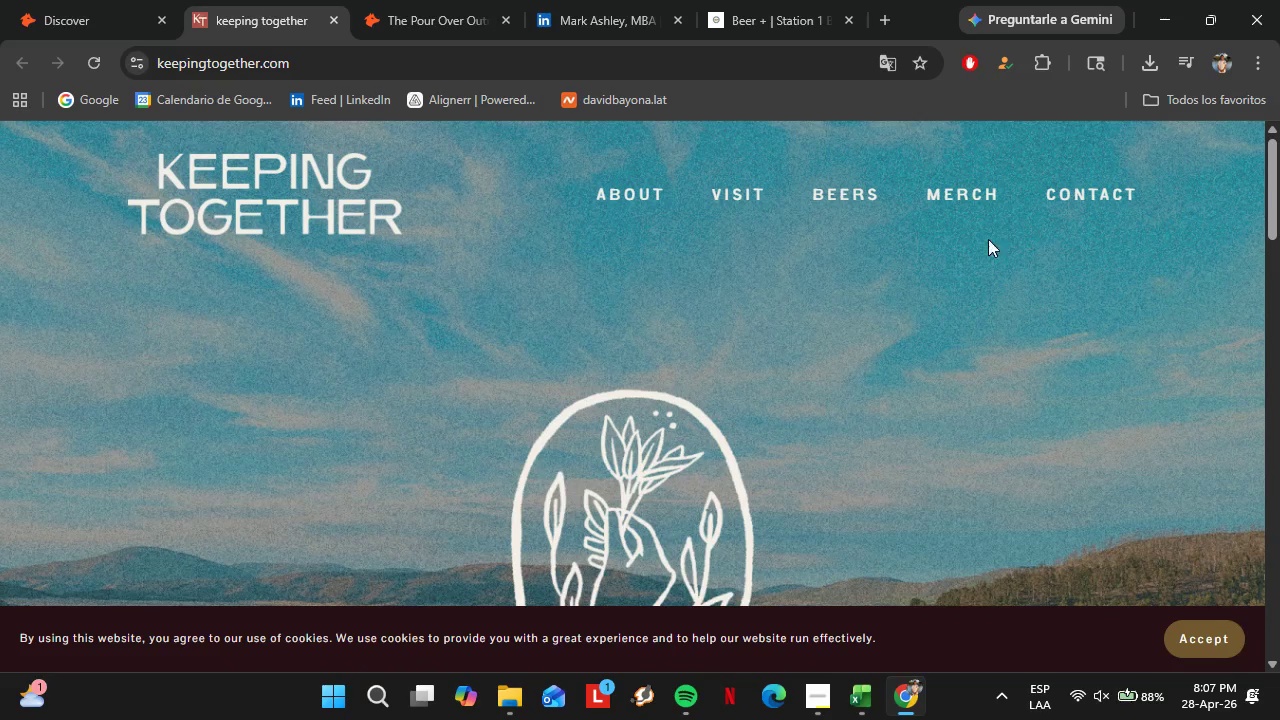 
scroll: coordinate [571, 473], scroll_direction: down, amount: 9.0
 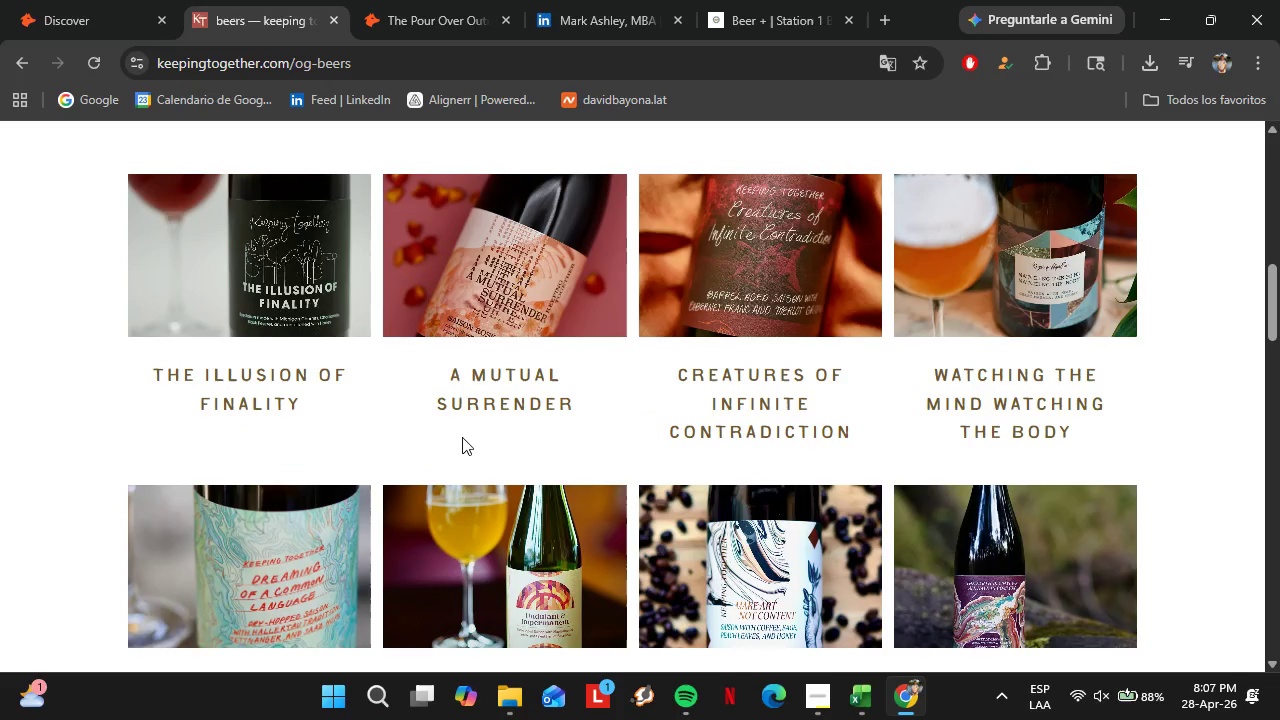 
scroll: coordinate [576, 531], scroll_direction: up, amount: 4.0
 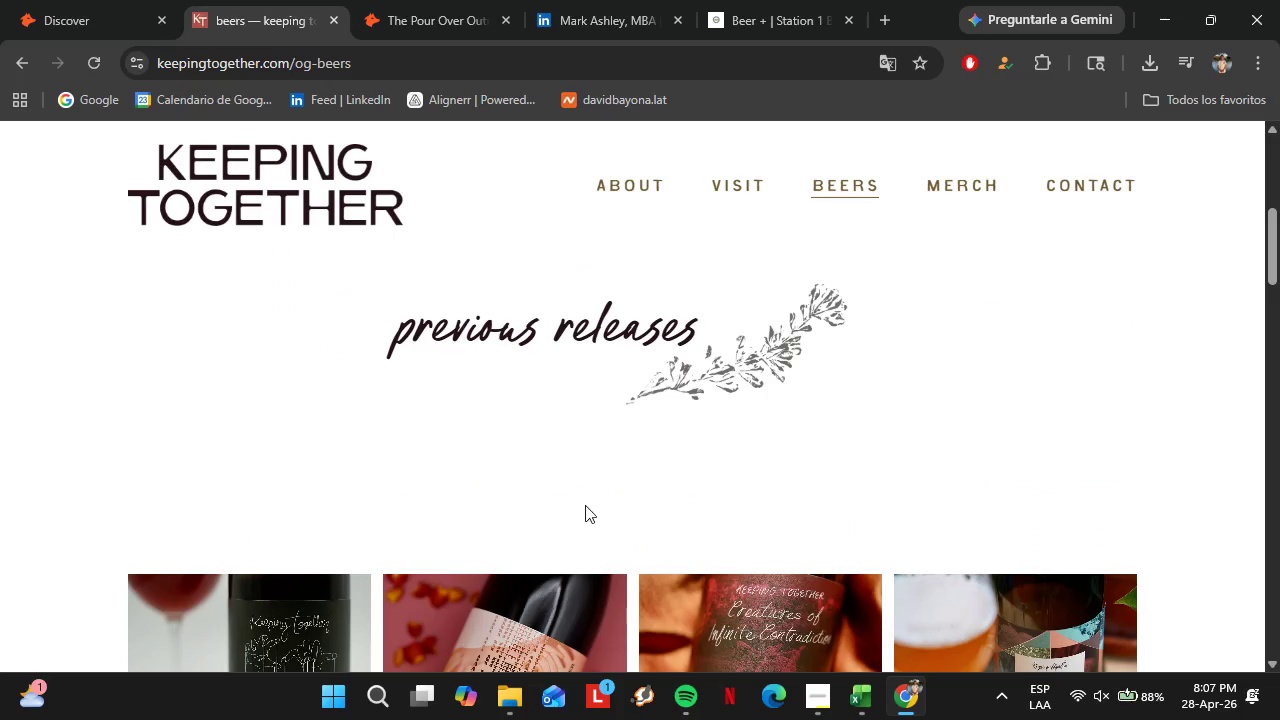 
scroll: coordinate [583, 503], scroll_direction: down, amount: 10.0
 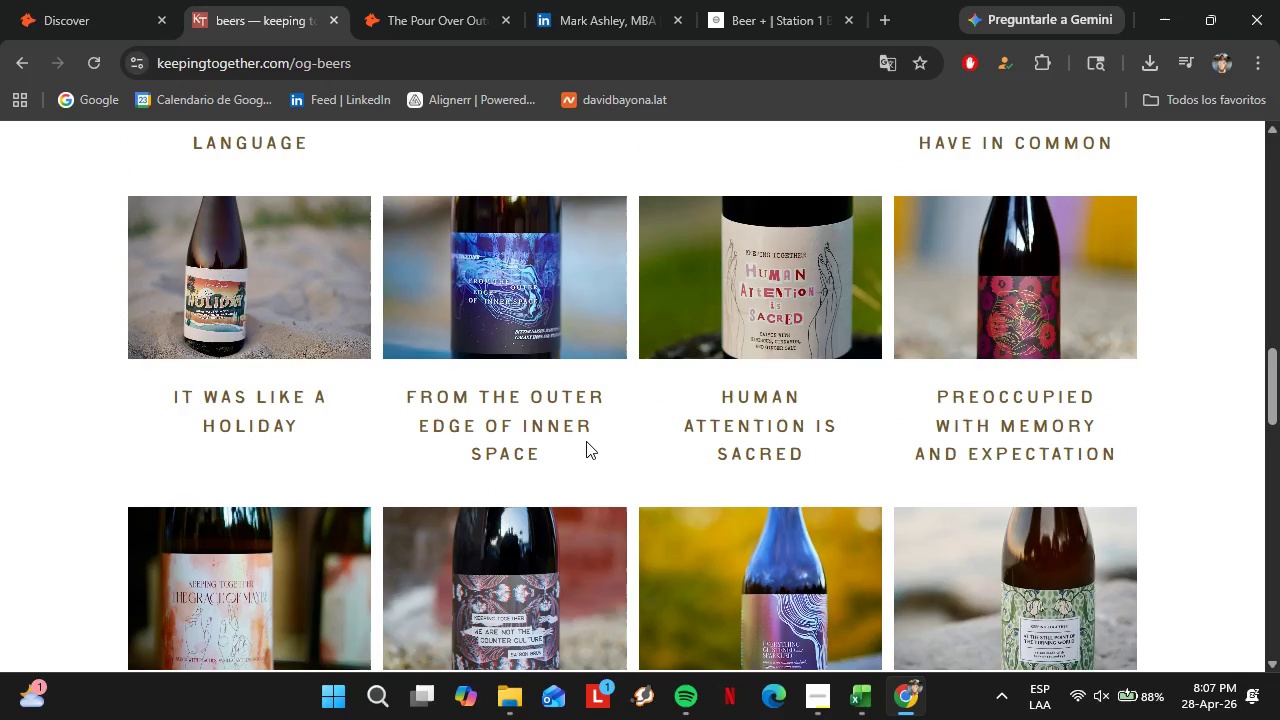 
wait(6.12)
 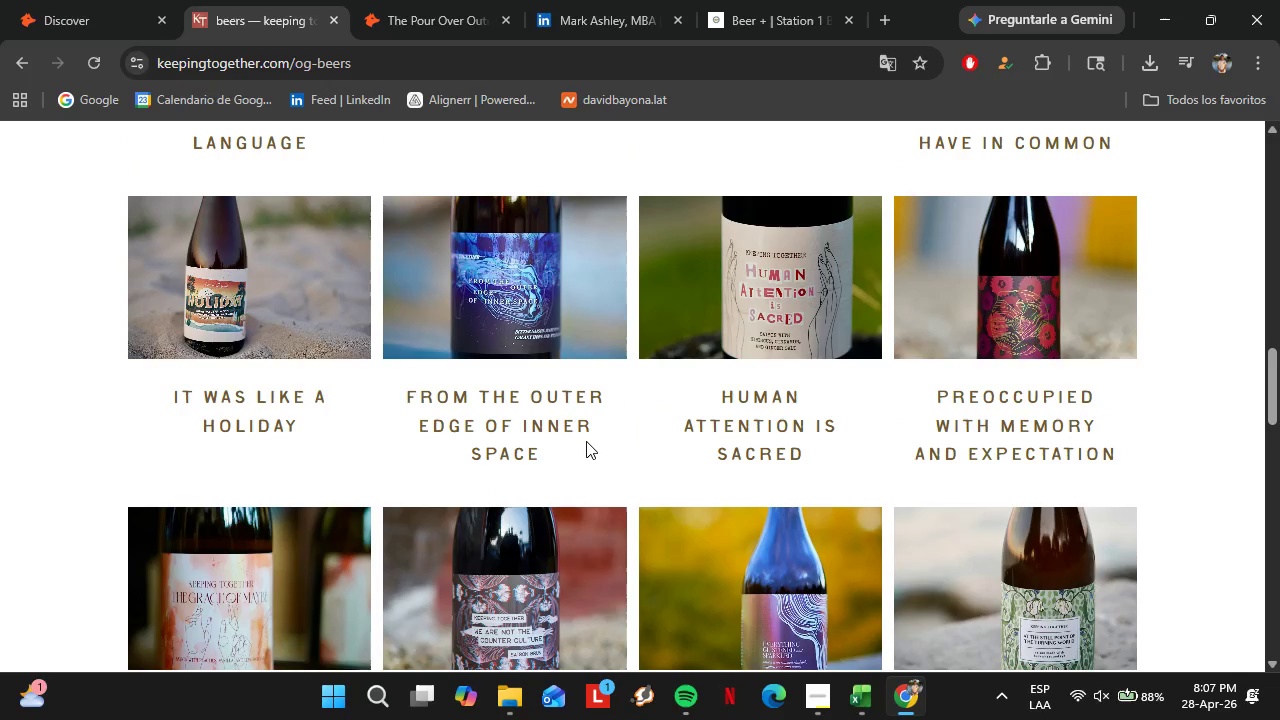 
scroll: coordinate [367, 406], scroll_direction: up, amount: 8.0
 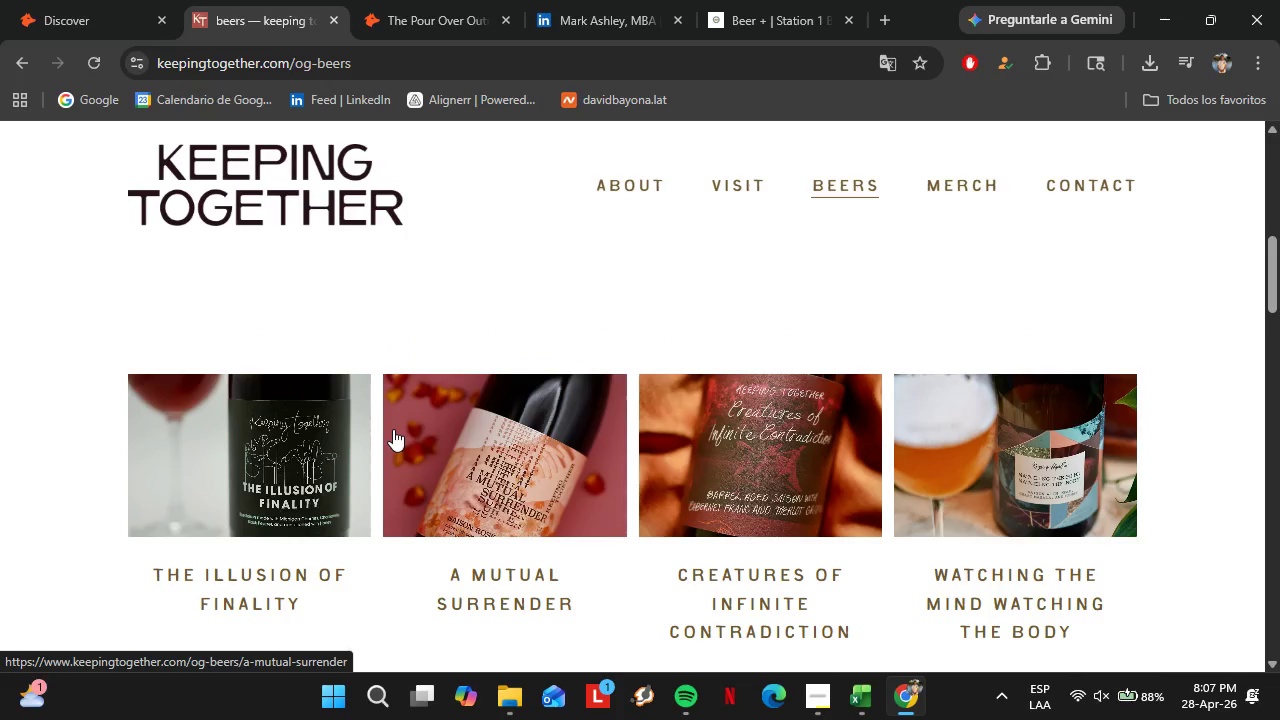 
wait(5.39)
 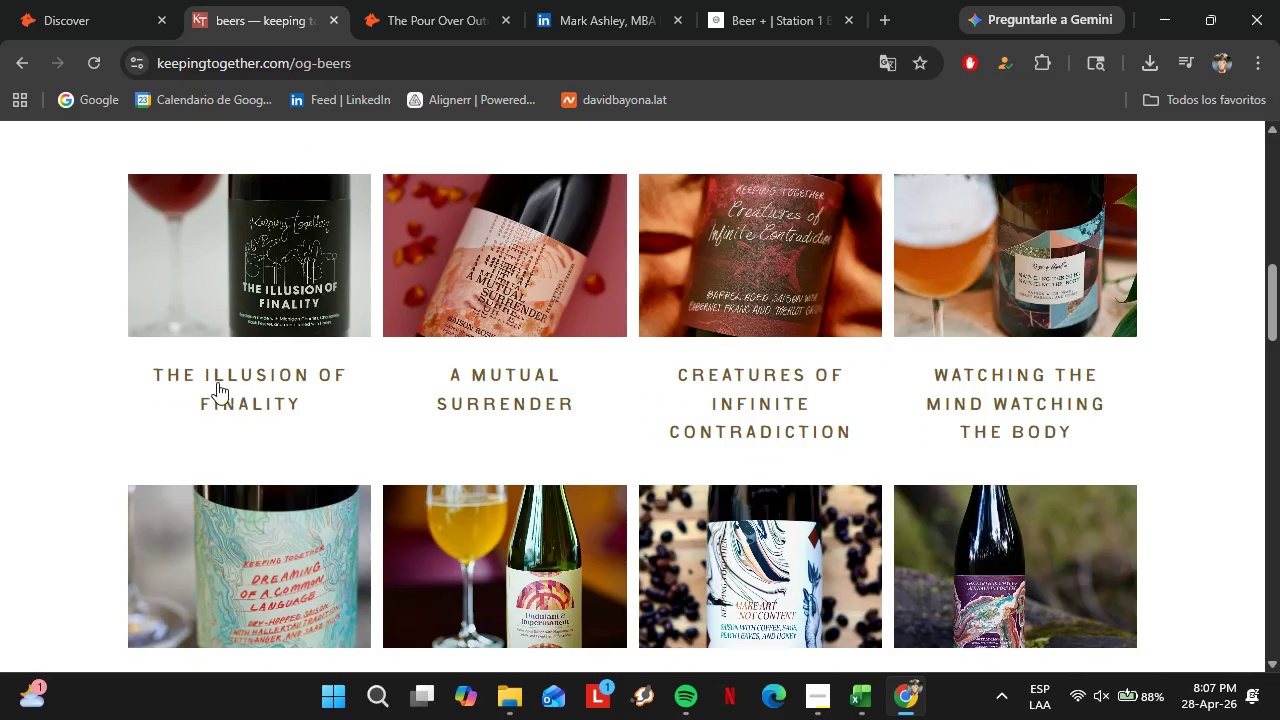 
left_click([255, 386])
 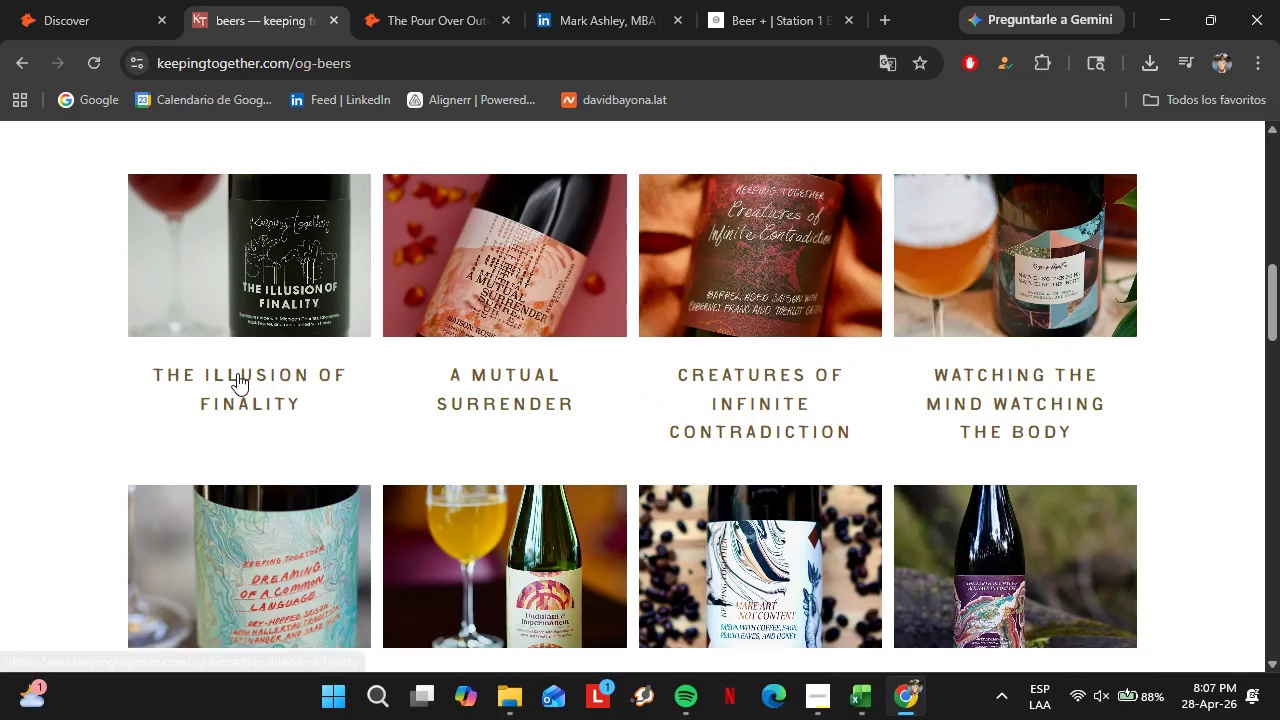 
left_click([237, 373])
 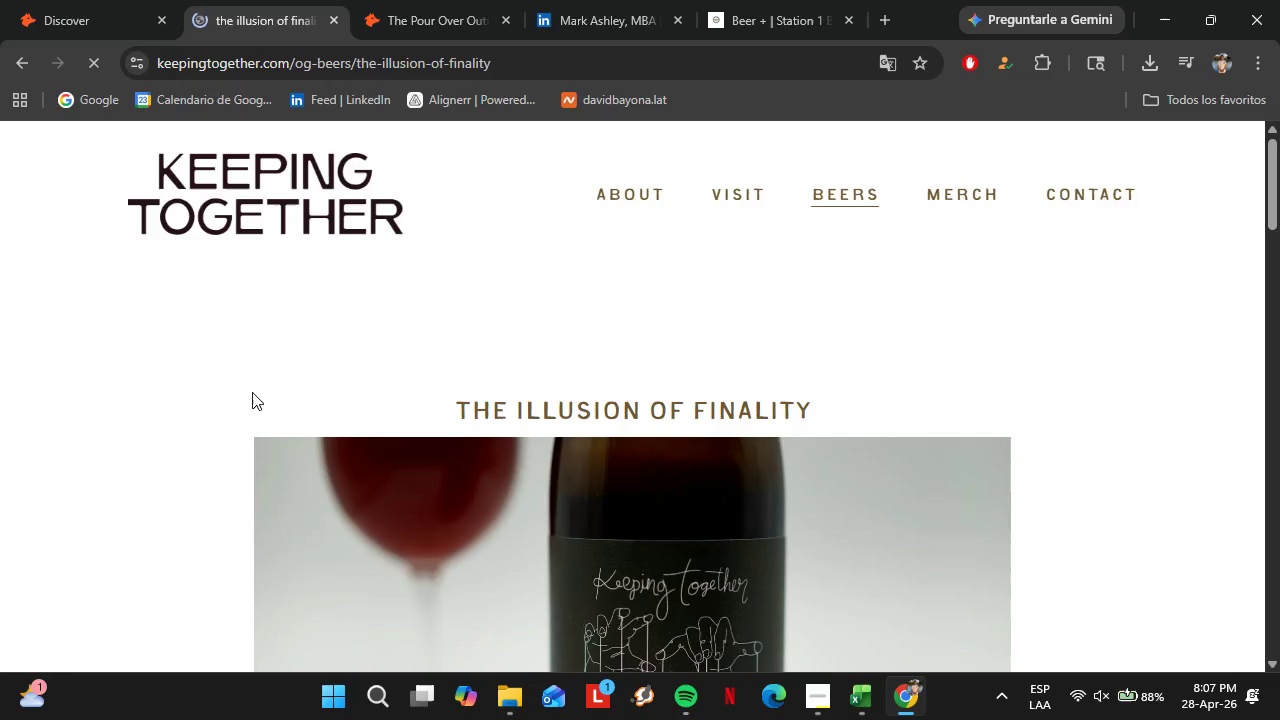 
scroll: coordinate [379, 520], scroll_direction: down, amount: 2.0
 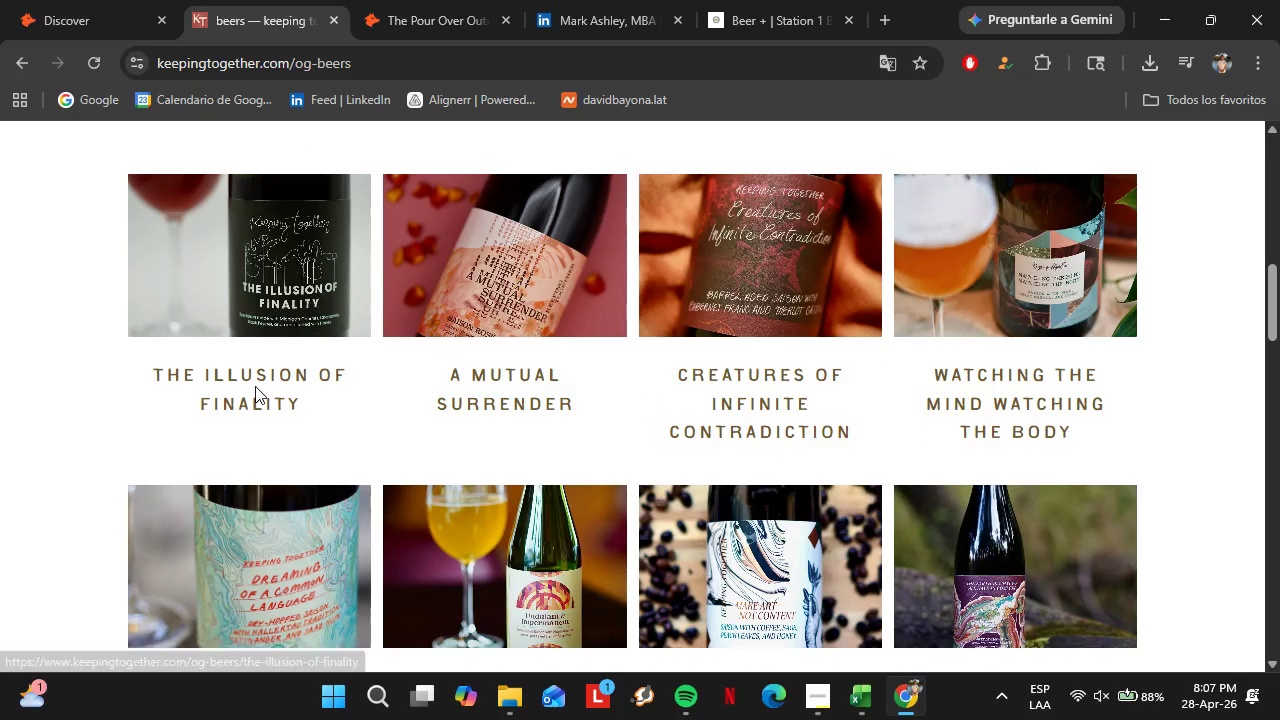 
wait(5.42)
 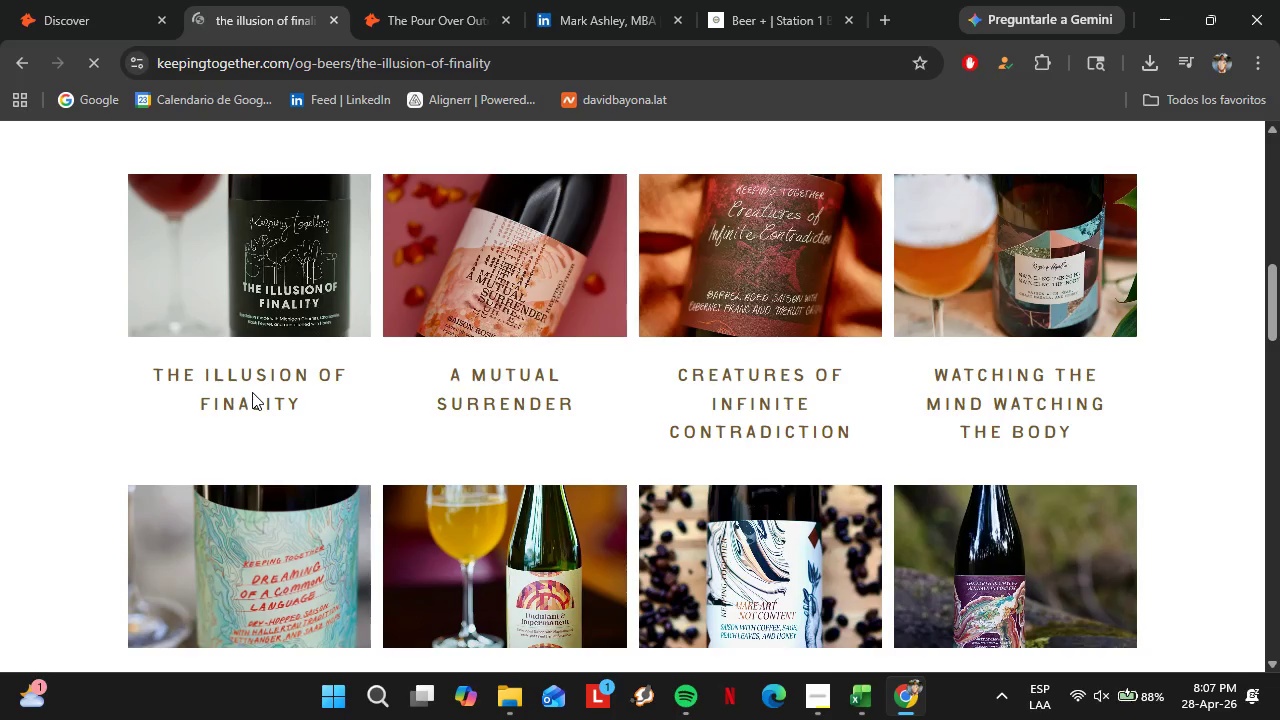 
scroll: coordinate [495, 352], scroll_direction: down, amount: 6.0
 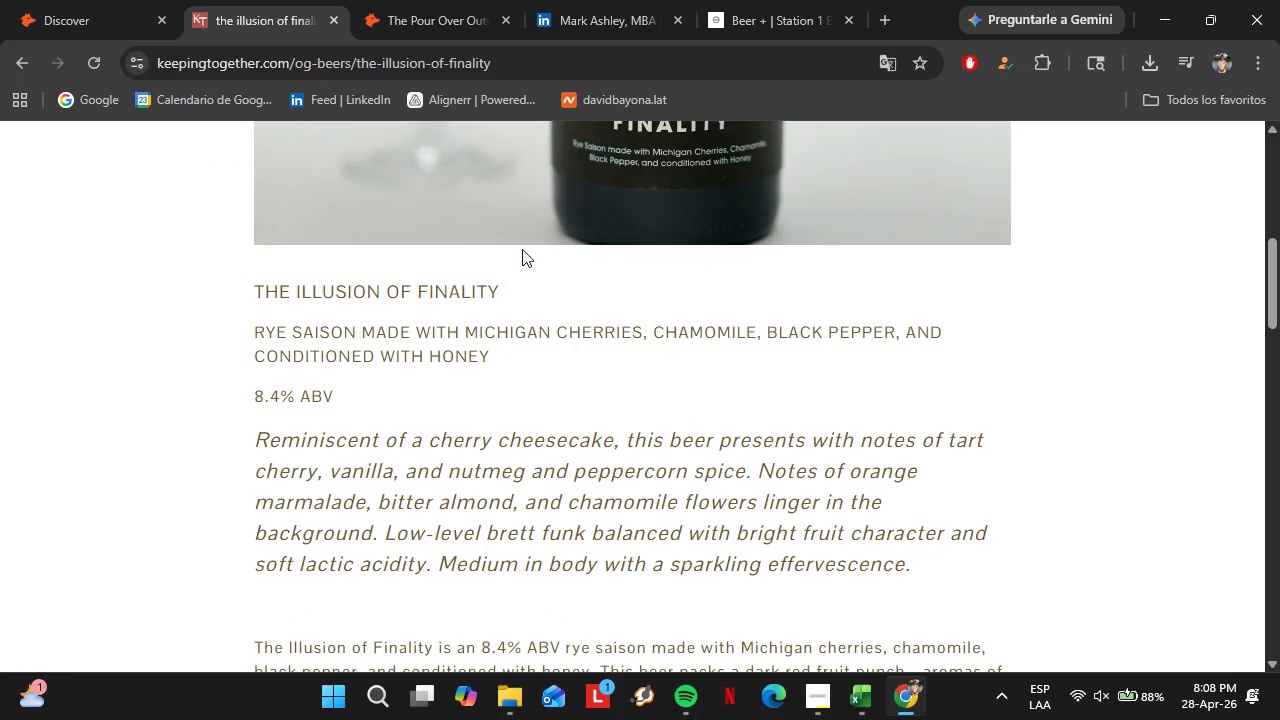 
scroll: coordinate [515, 310], scroll_direction: up, amount: 7.0
 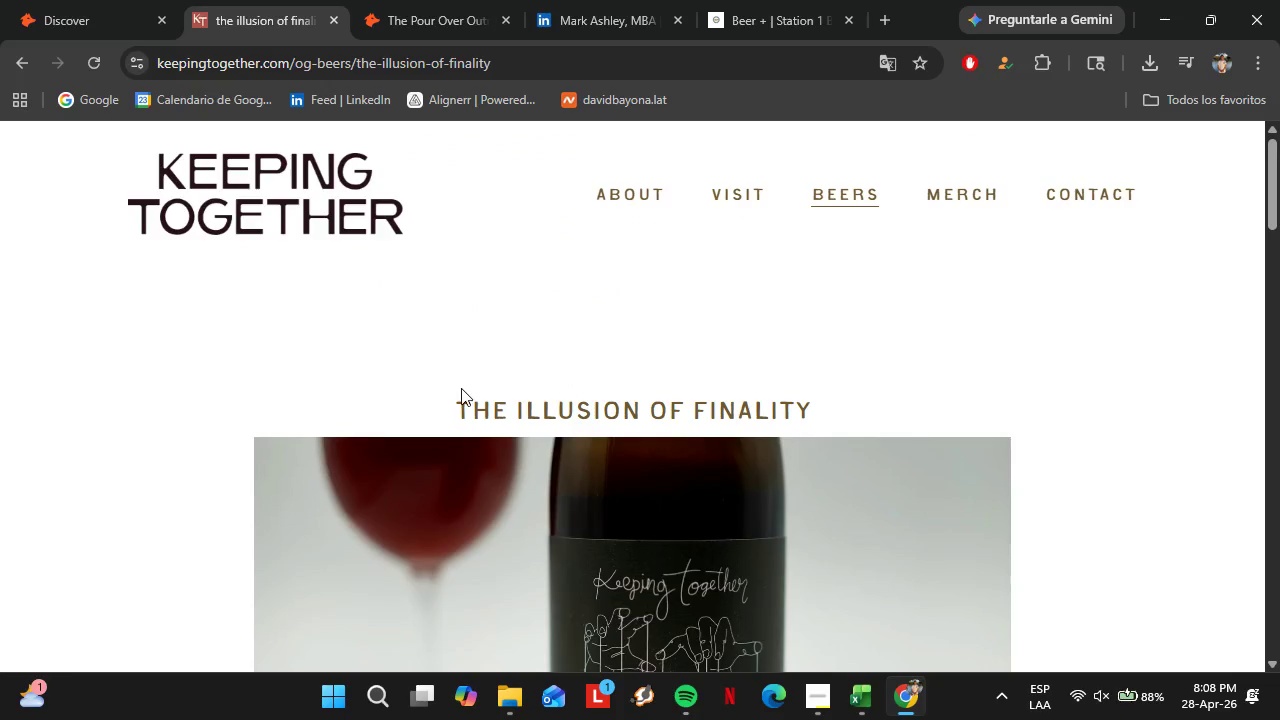 
left_click_drag(start_coordinate=[448, 286], to_coordinate=[809, 294])
 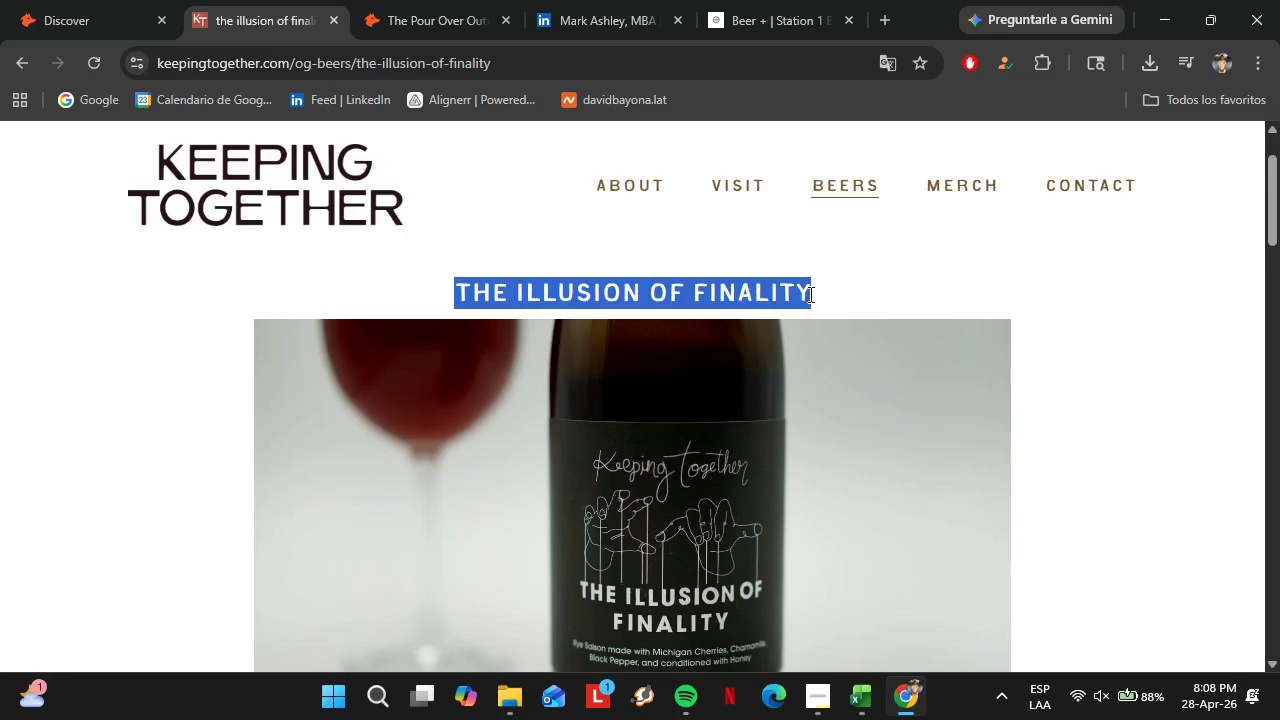 
scroll: coordinate [514, 308], scroll_direction: down, amount: 1.0
 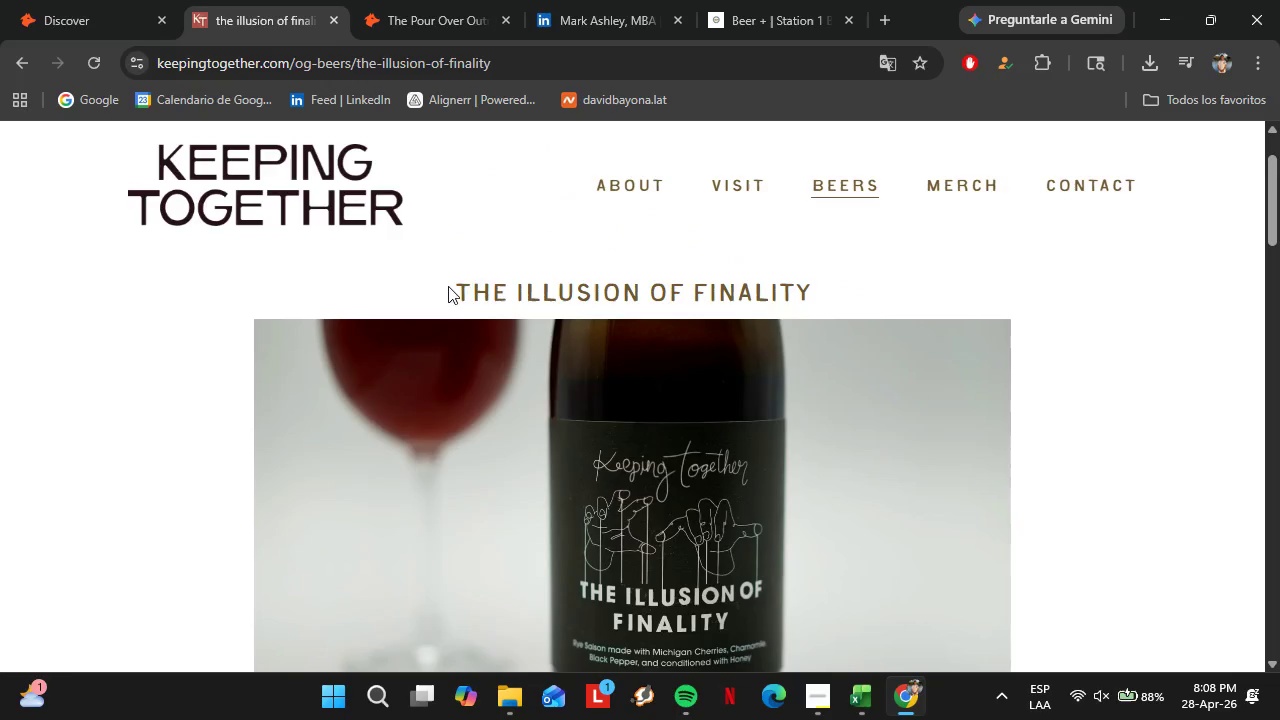 
key(Control+C)
 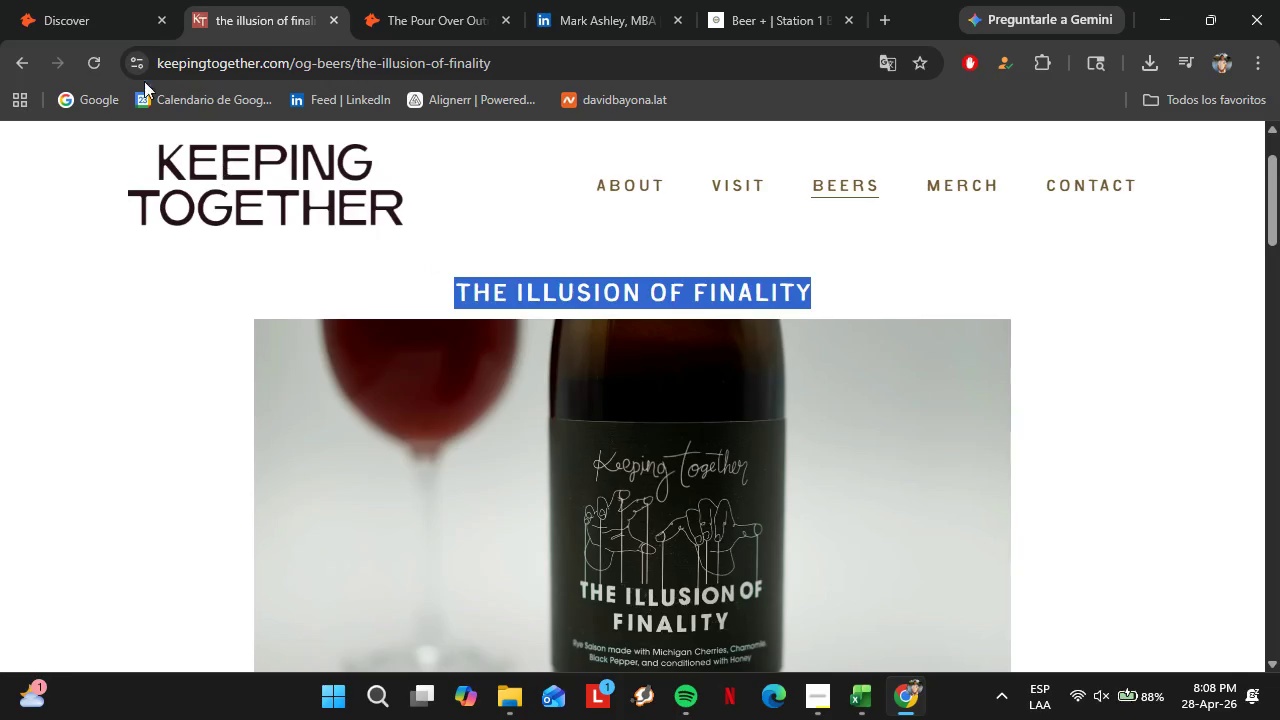 
left_click([61, 0])
 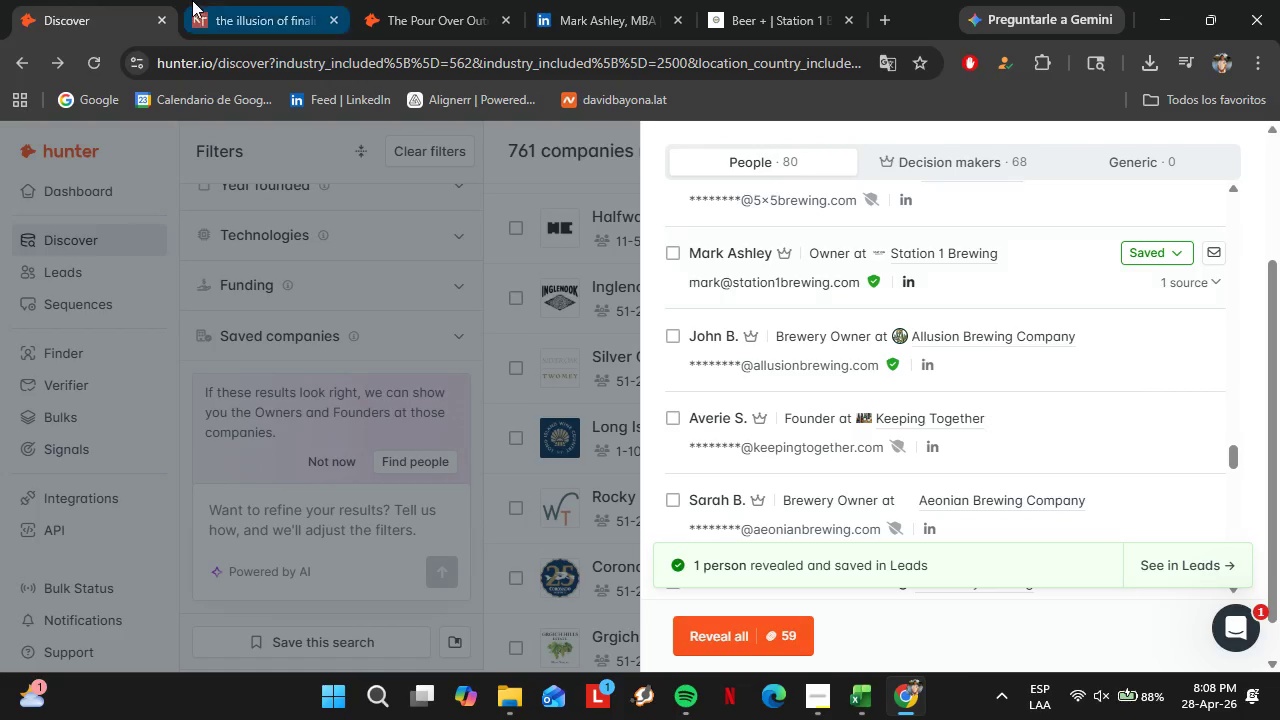 
left_click_drag(start_coordinate=[417, 0], to_coordinate=[263, 0])
 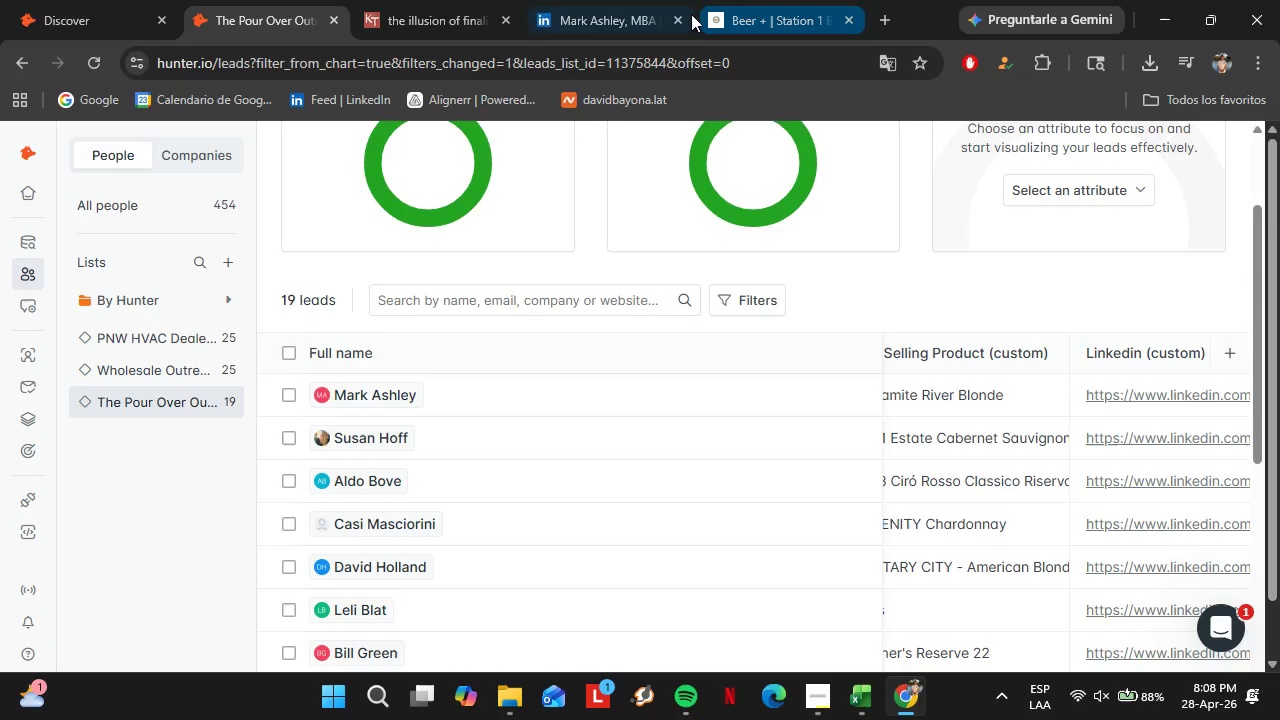 
left_click([679, 16])
 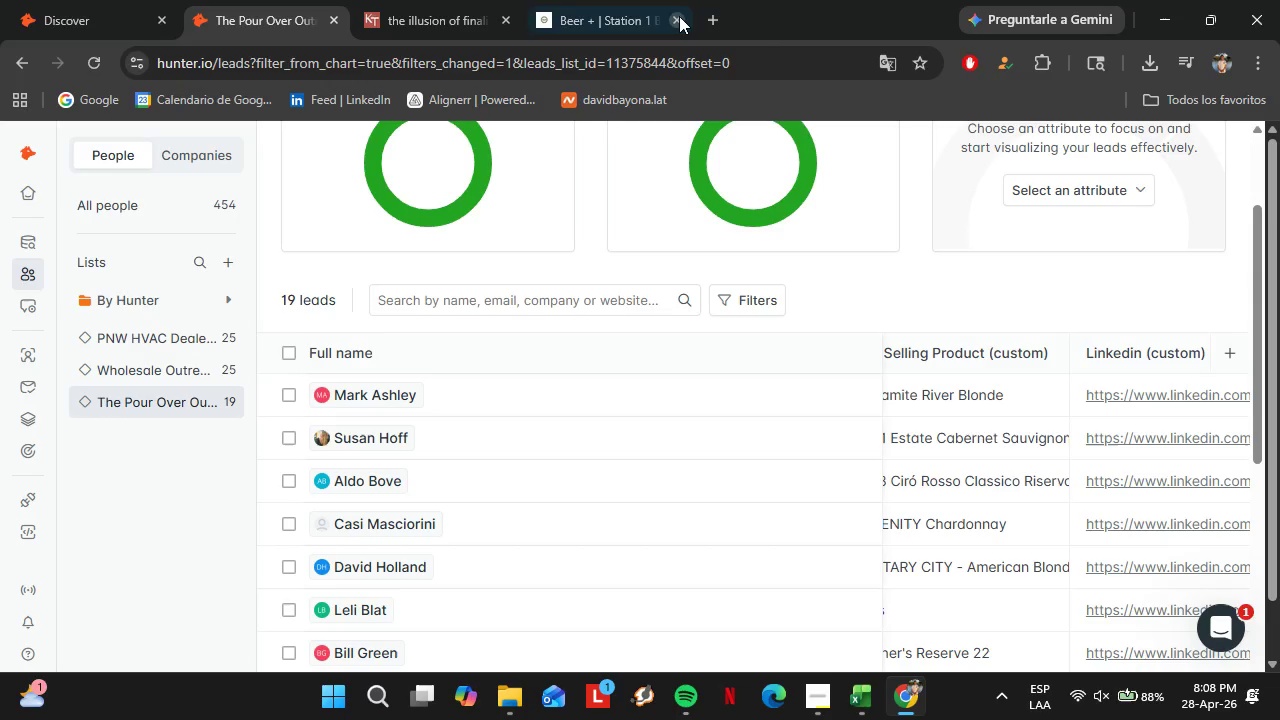 
left_click([679, 16])
 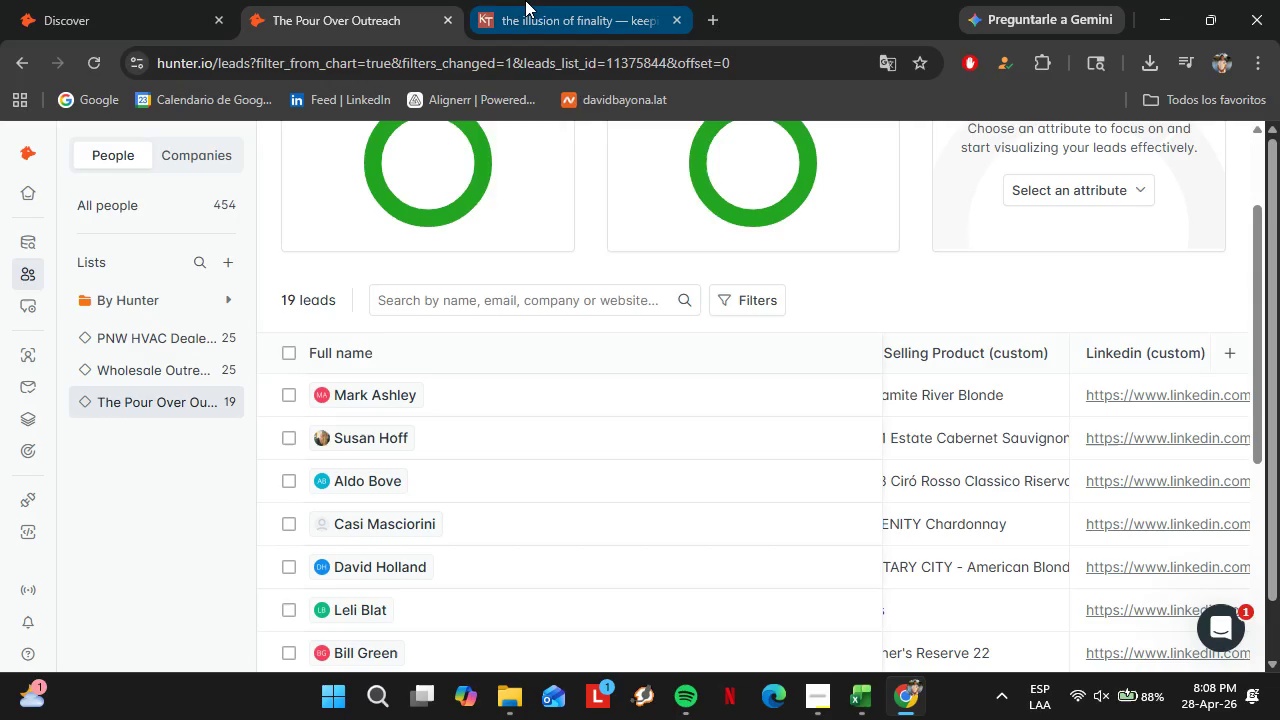 
left_click([525, 0])
 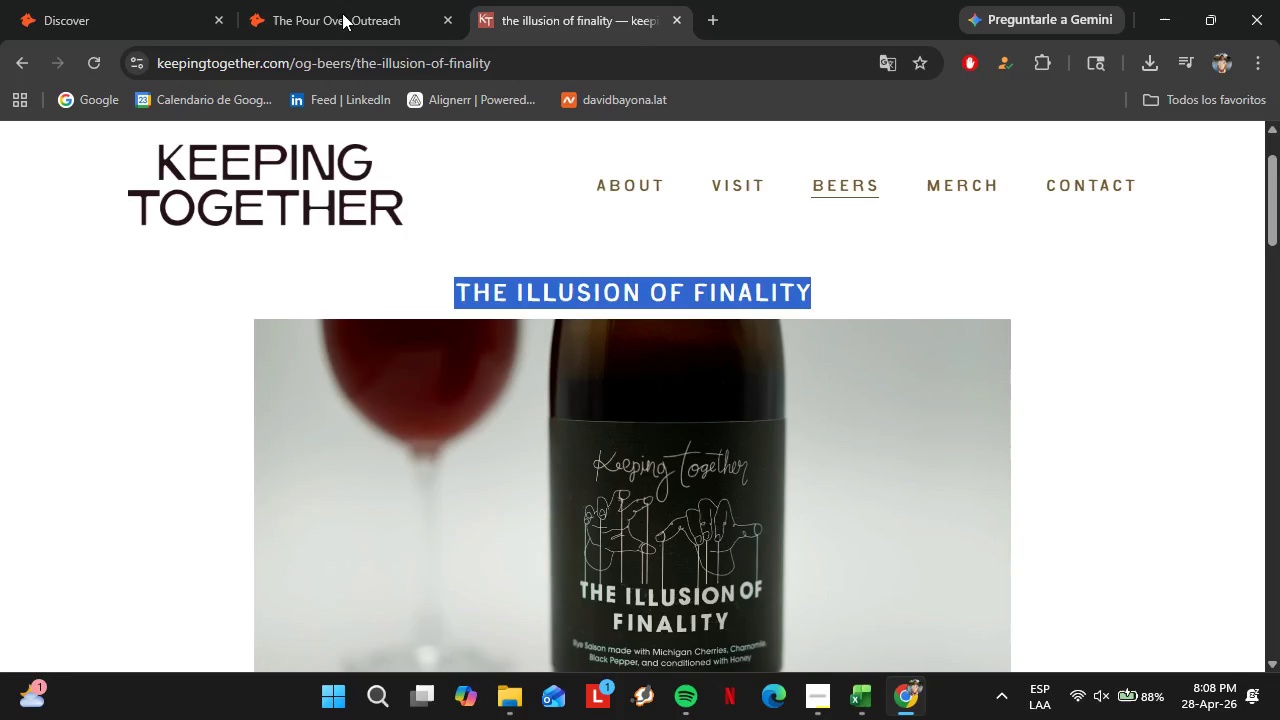 
left_click([287, 0])
 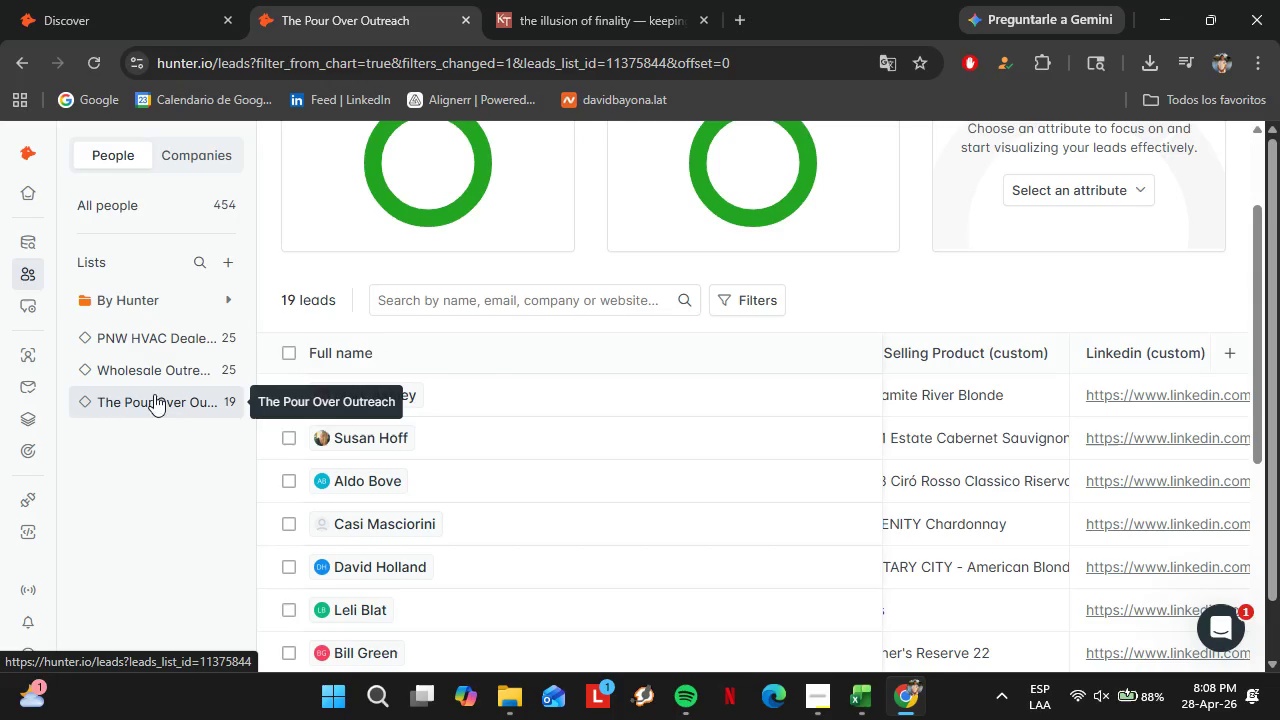 
left_click([133, 405])
 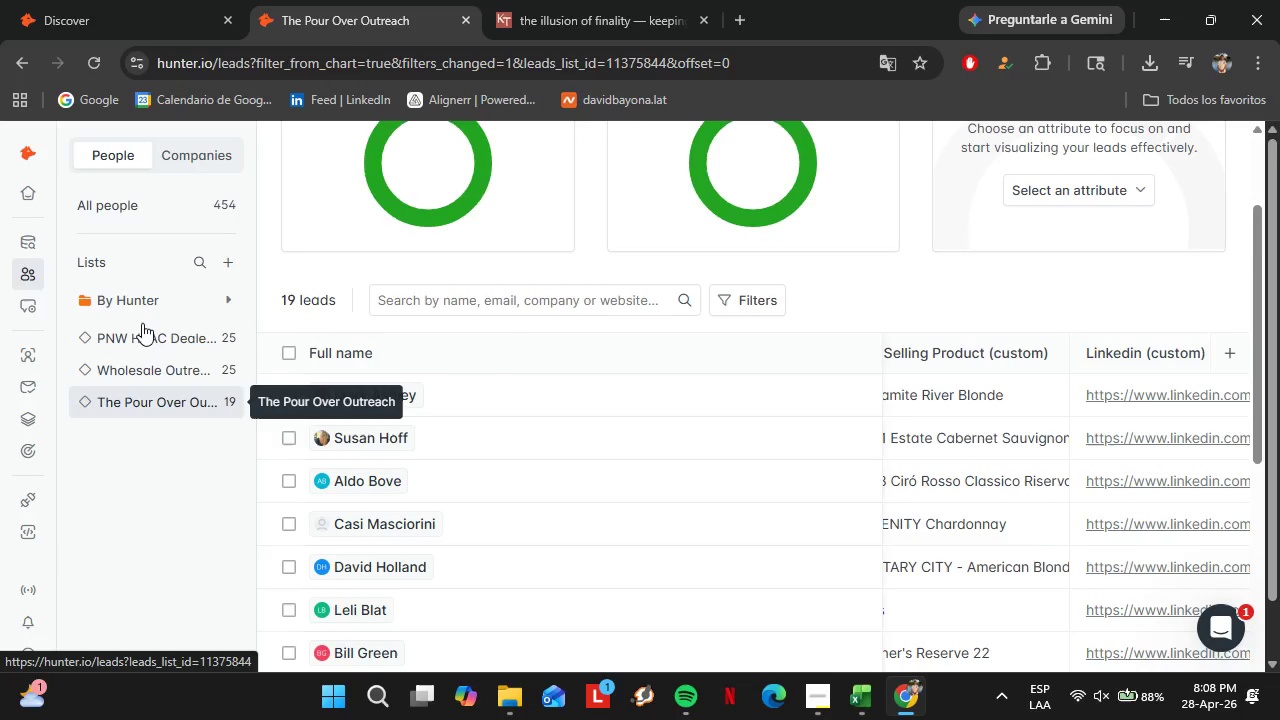 
left_click([161, 0])
 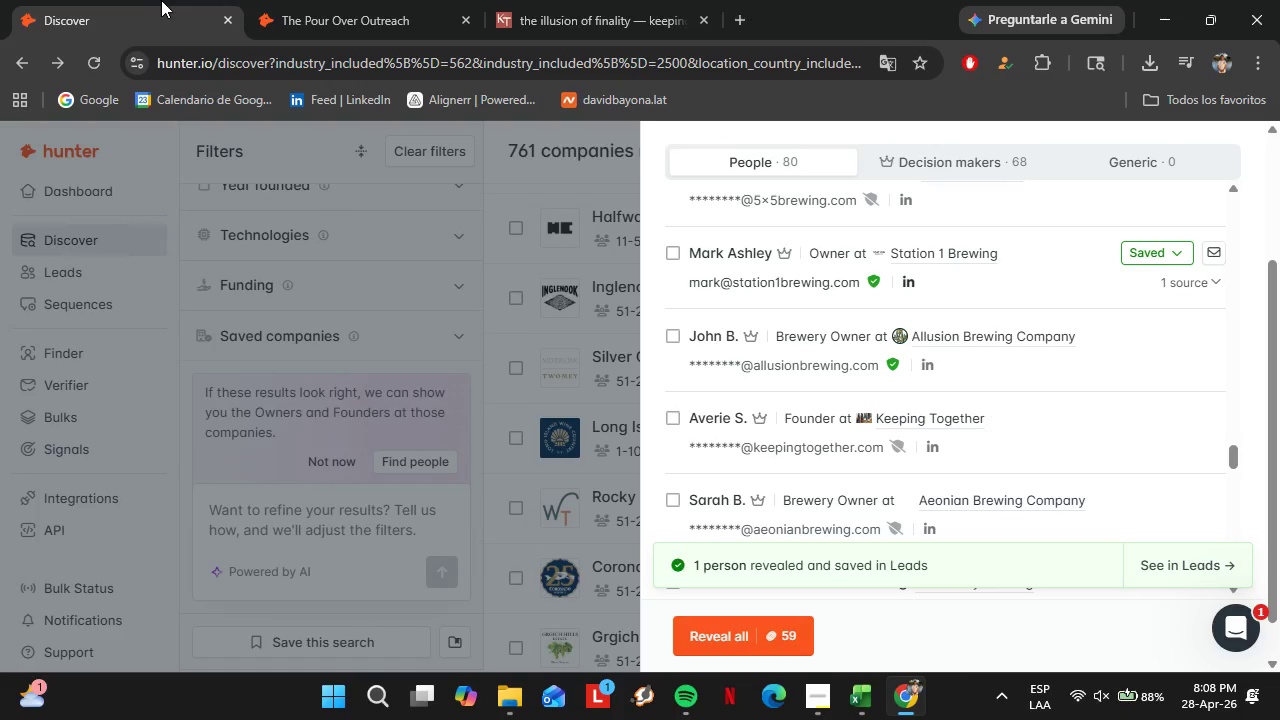 
left_click([546, 0])
 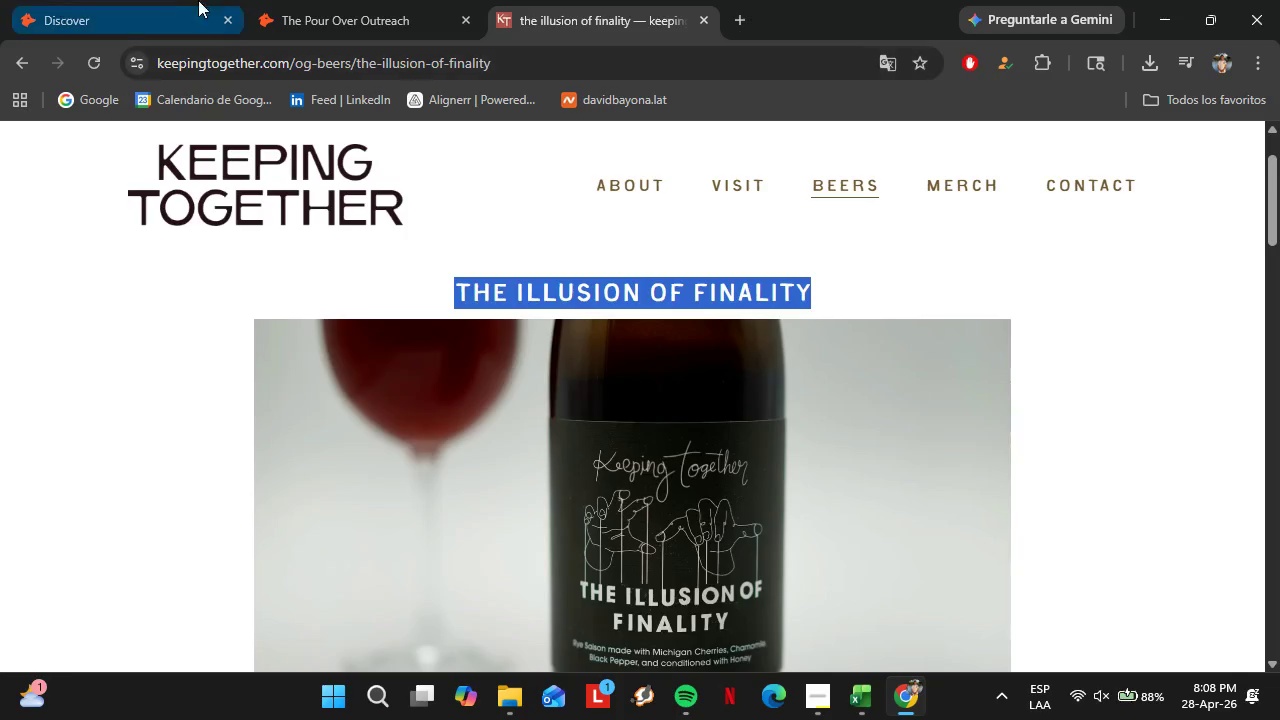 
left_click([177, 0])
 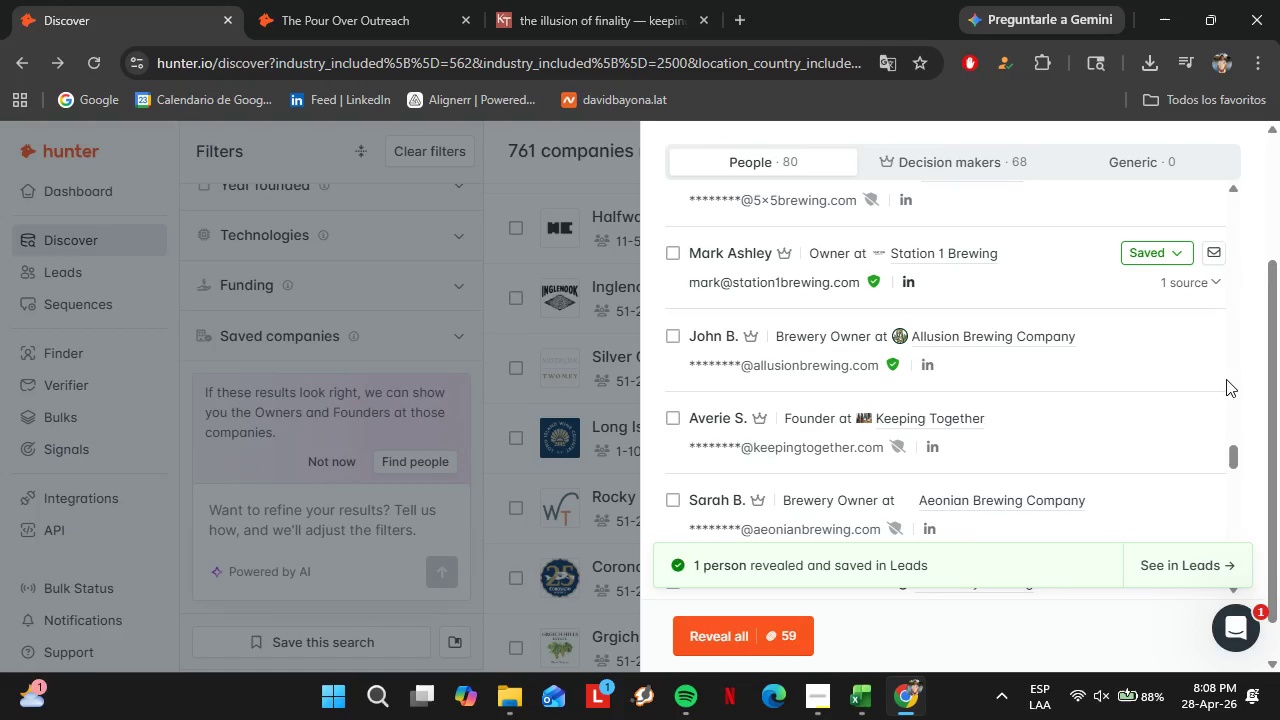 
left_click([1174, 423])
 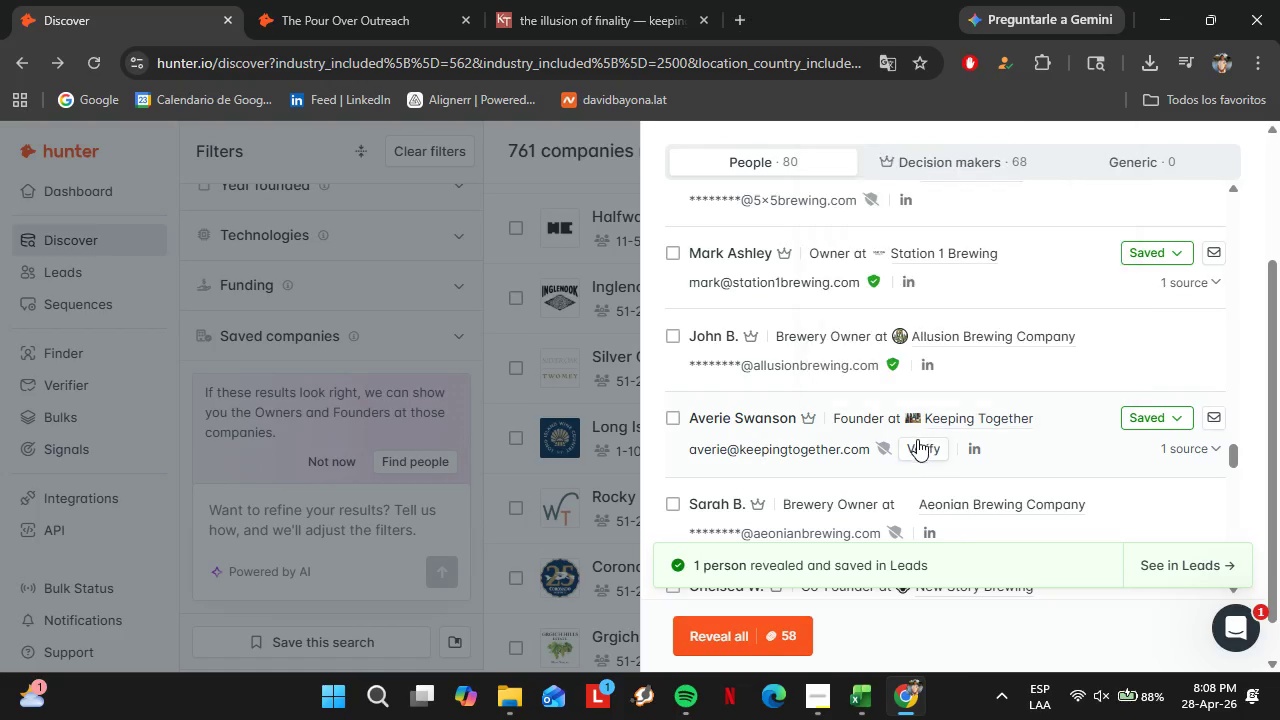 
left_click([922, 447])
 